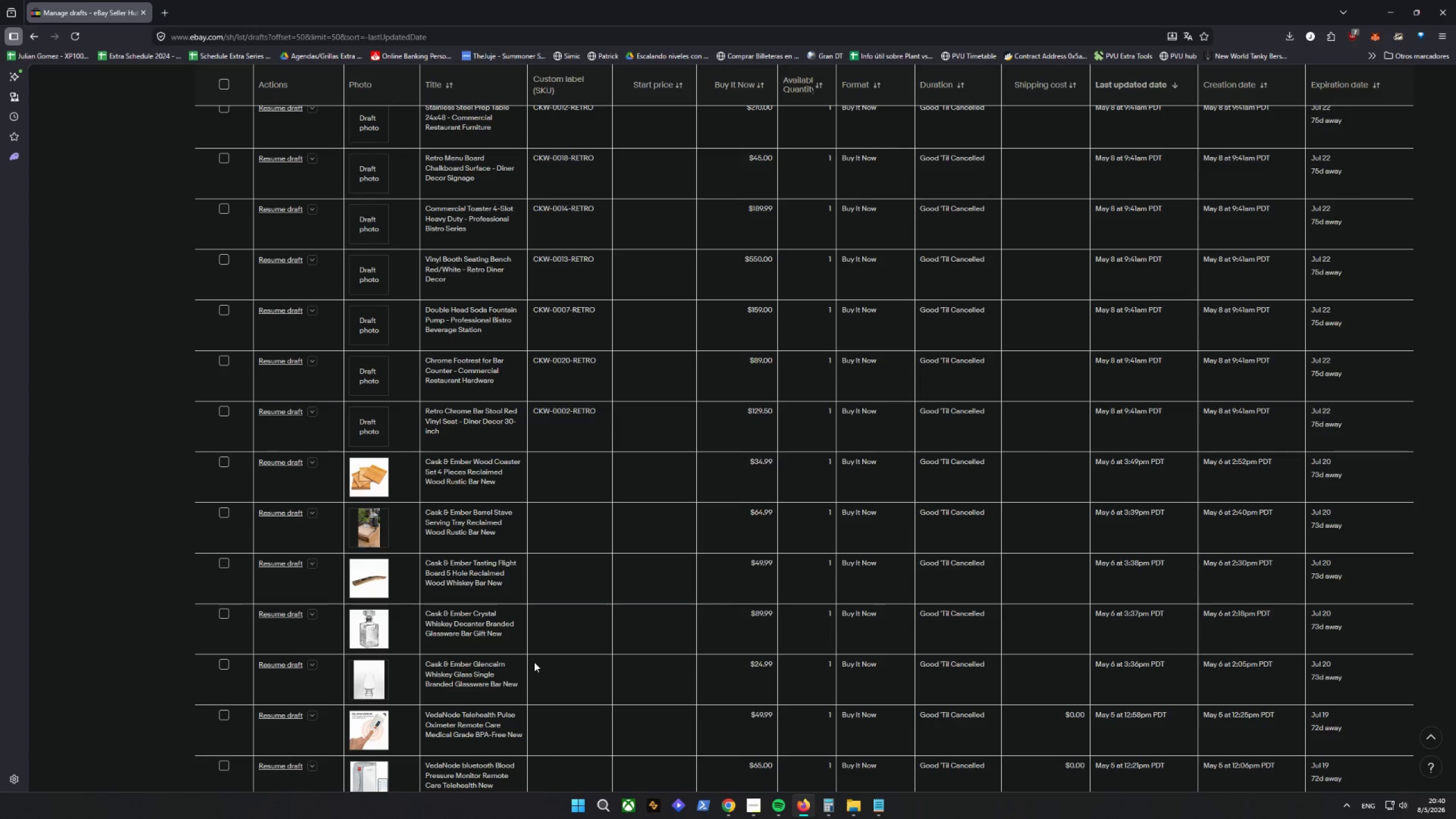 
scroll: coordinate [540, 420], scroll_direction: up, amount: 14.0
 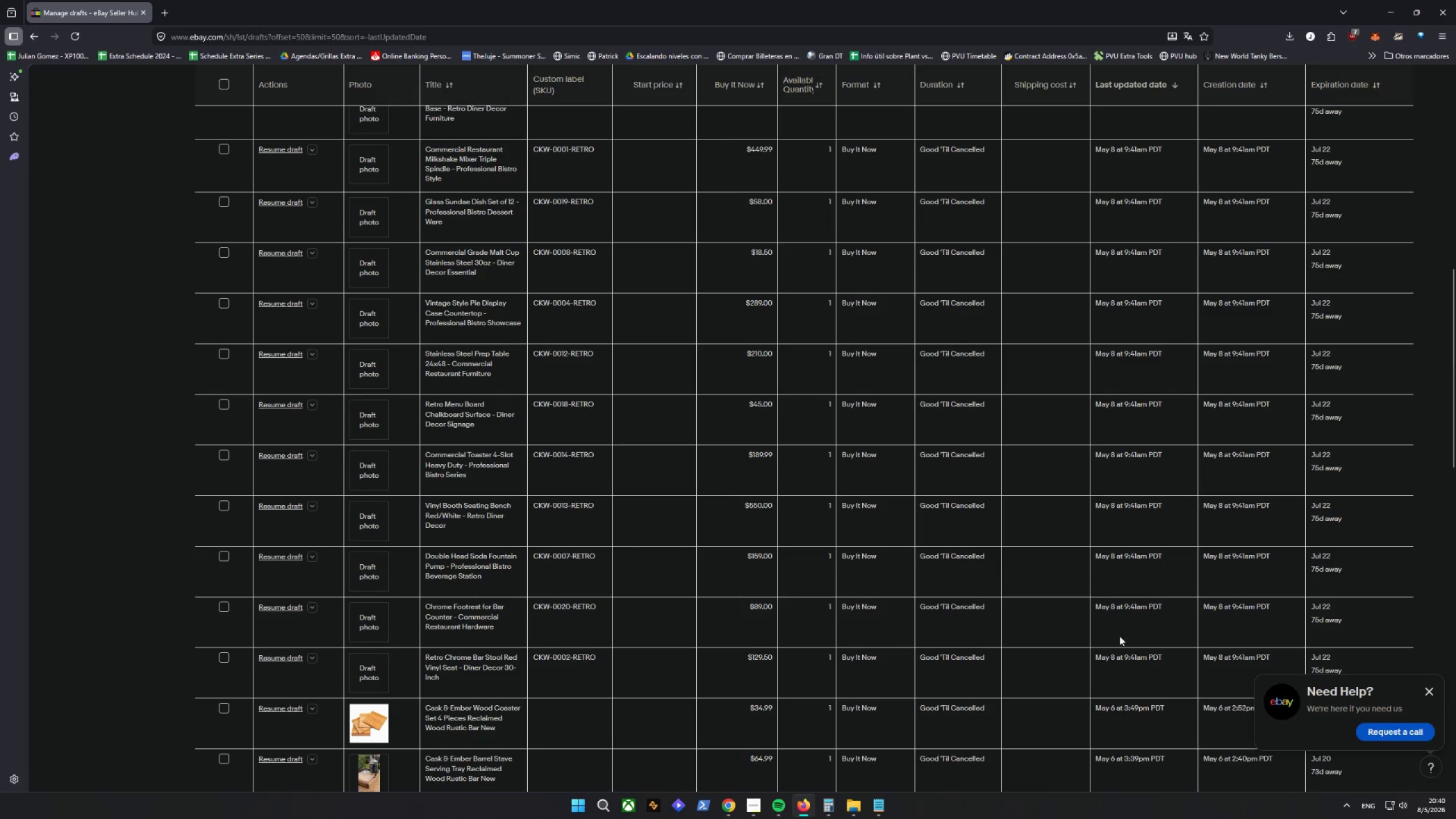 
scroll: coordinate [1378, 610], scroll_direction: down, amount: 2.0
 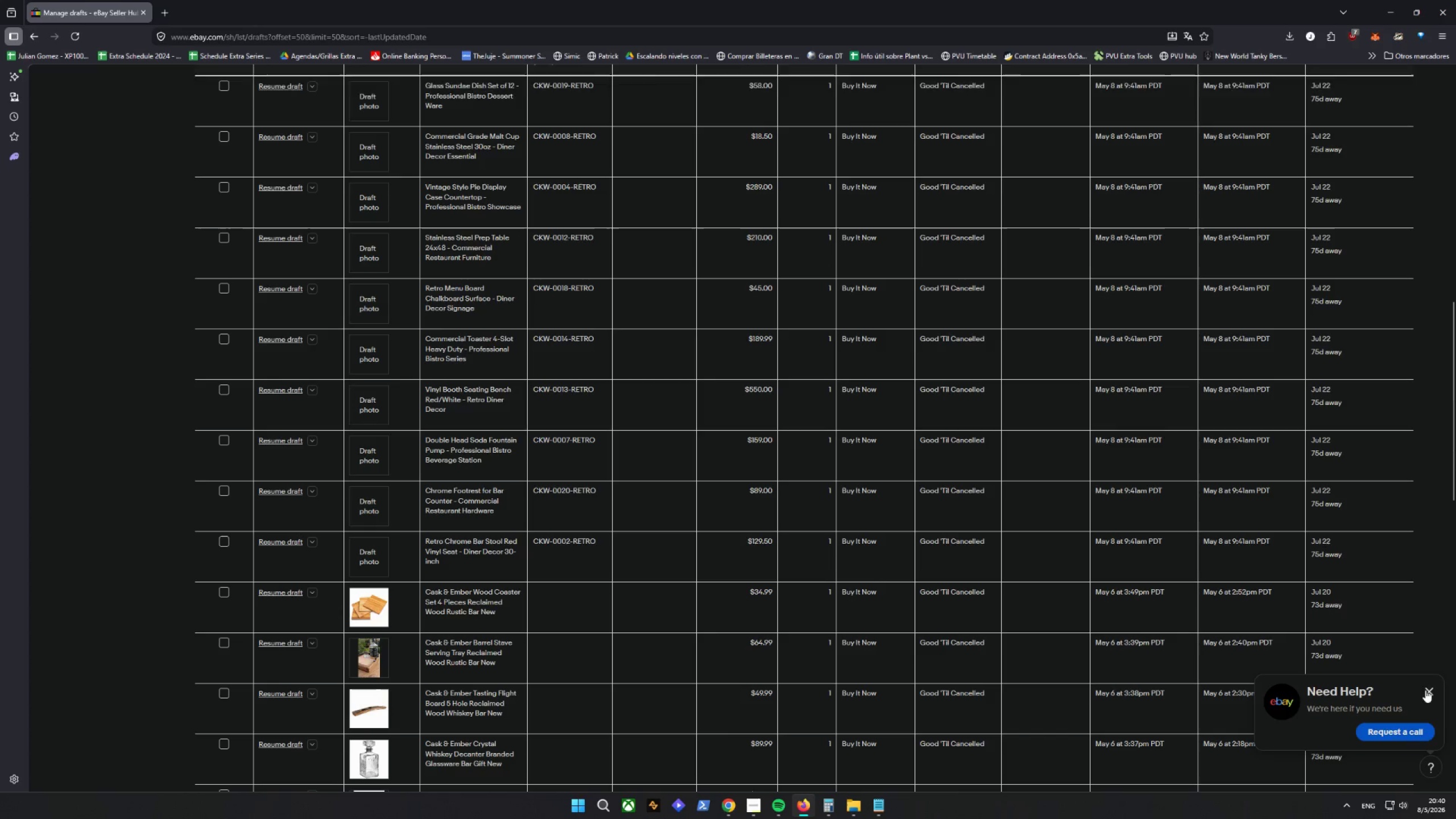 
left_click([1428, 688])
 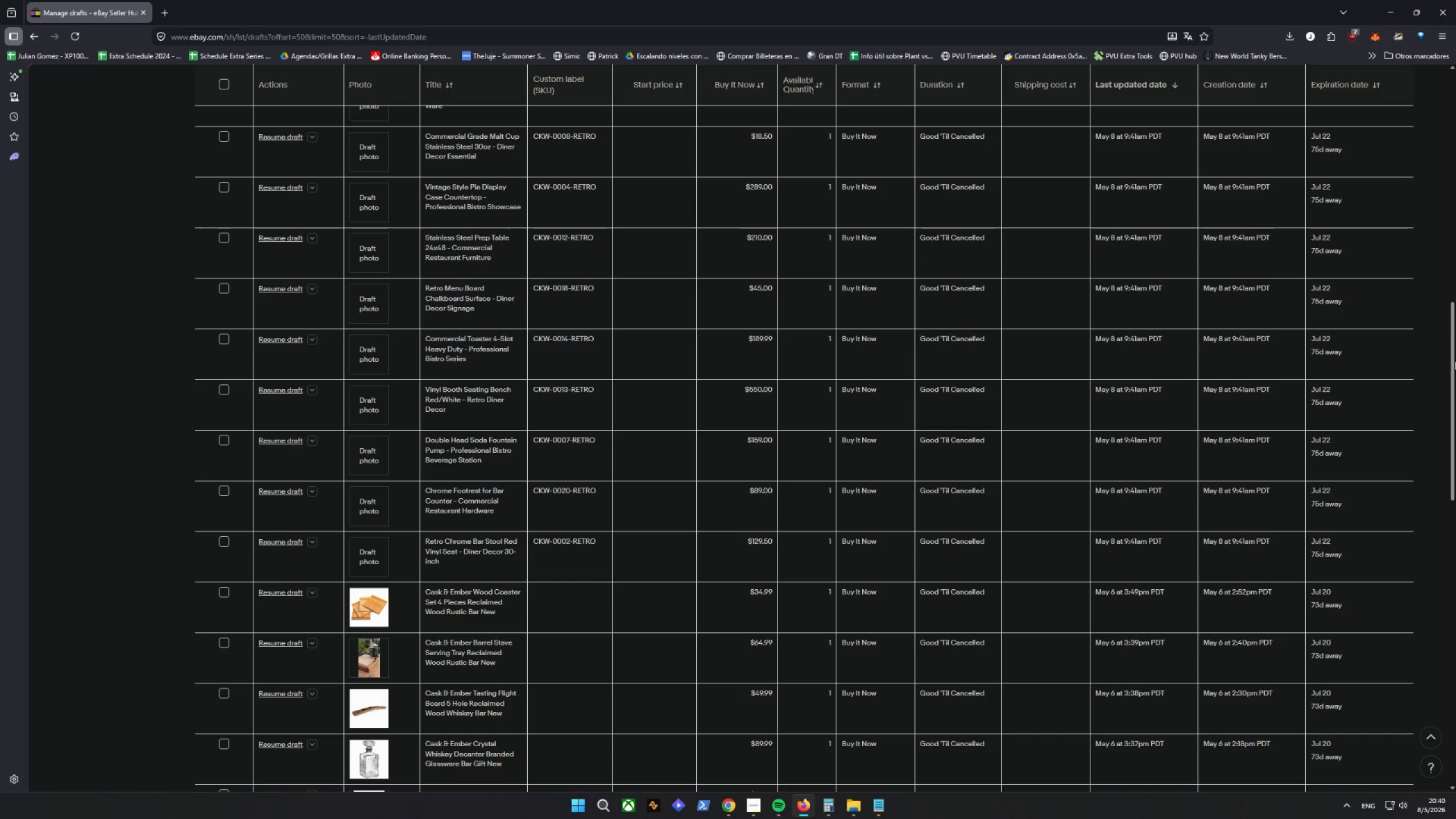 
left_click_drag(start_coordinate=[1455, 361], to_coordinate=[1359, 717])
 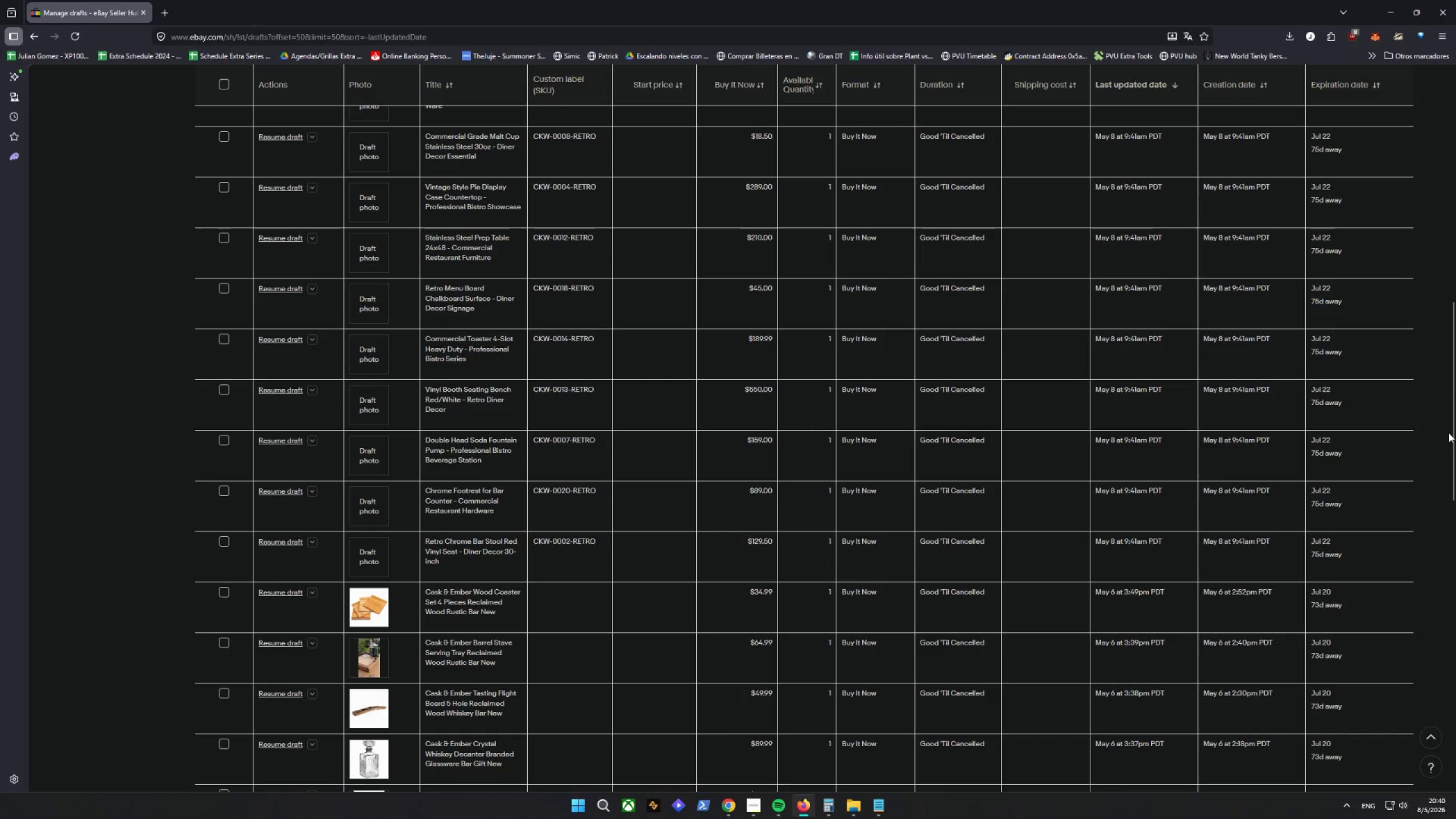 
left_click_drag(start_coordinate=[1453, 431], to_coordinate=[1434, 755])
 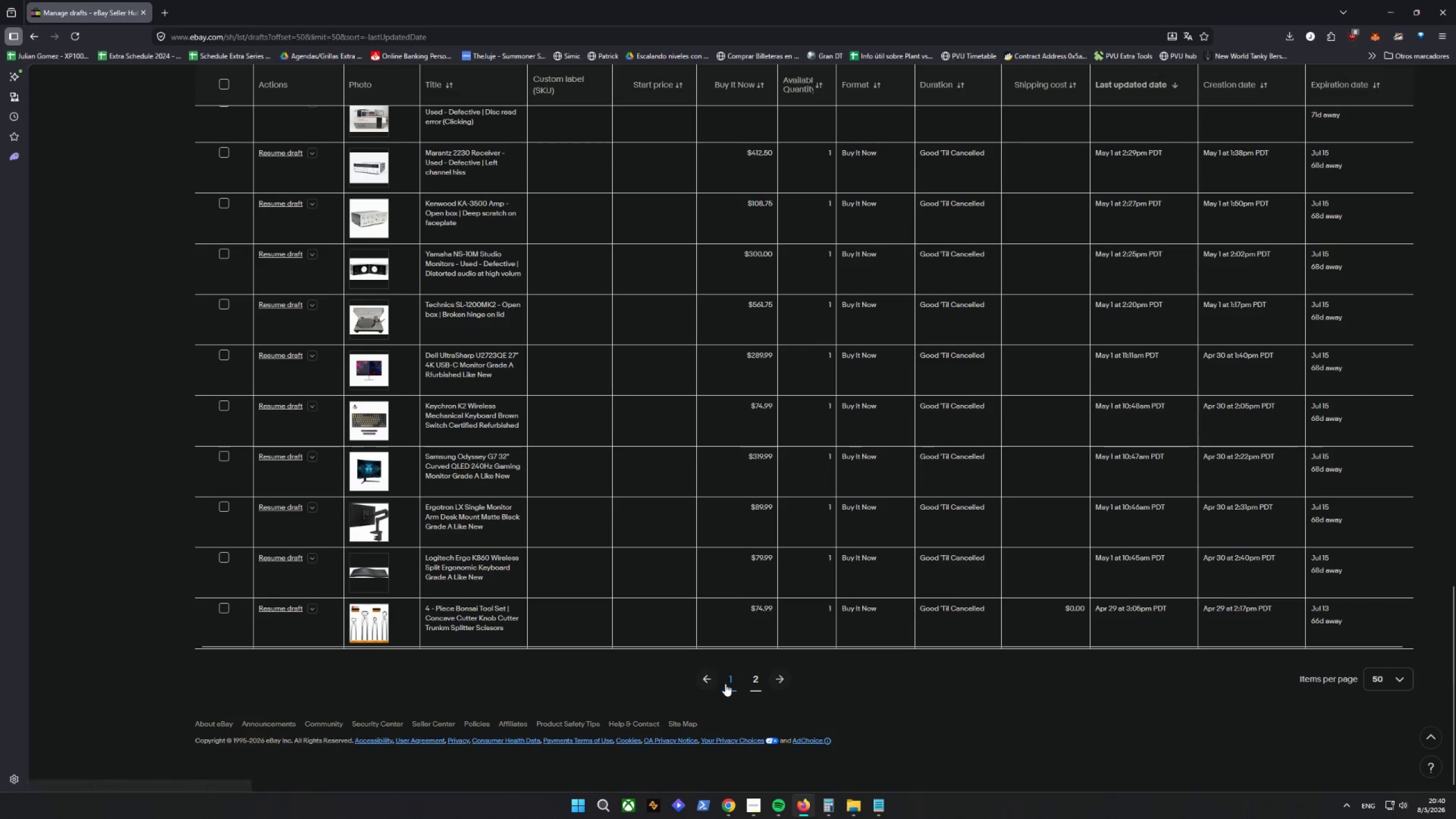 
left_click([725, 684])
 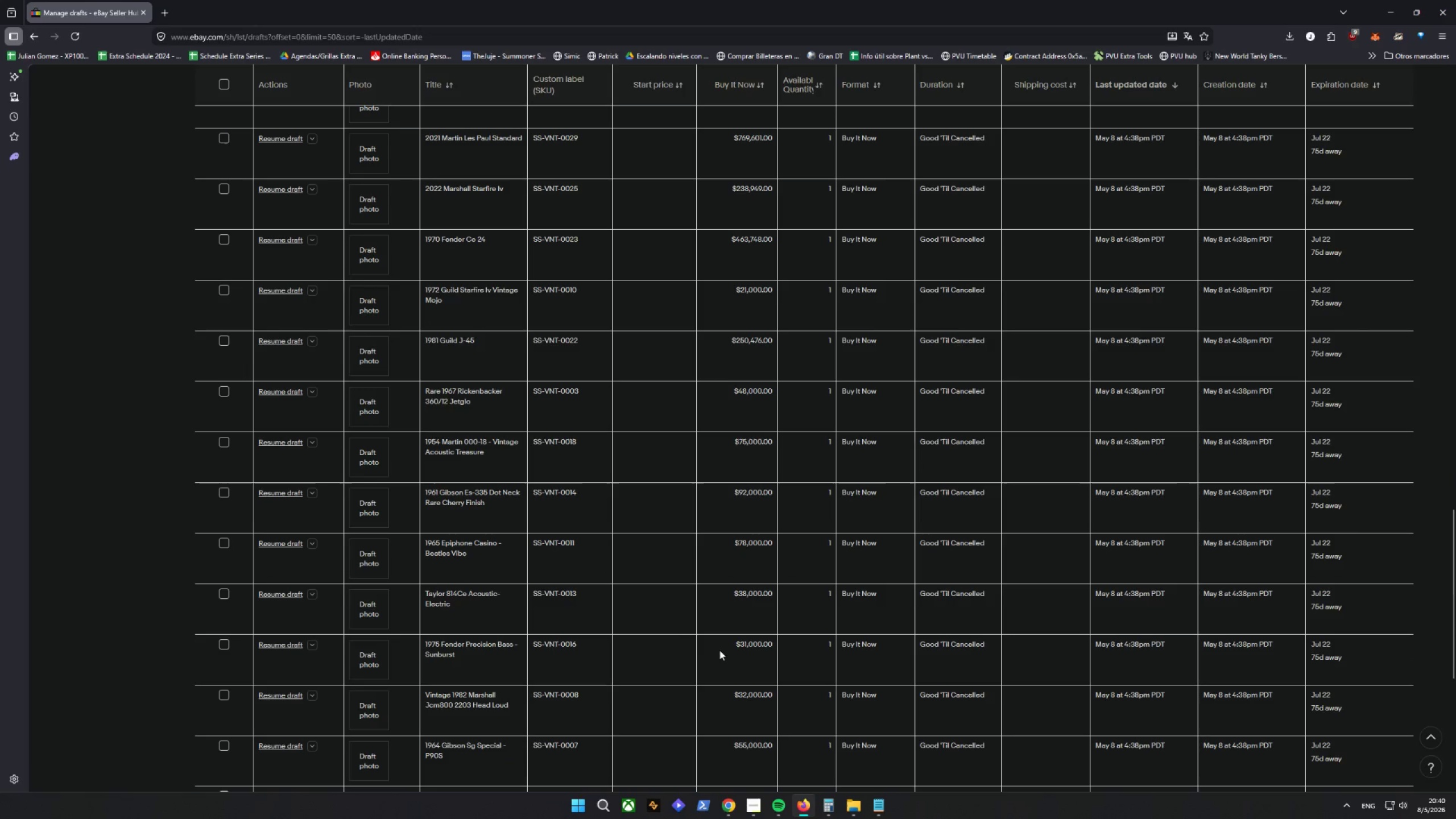 
scroll: coordinate [532, 580], scroll_direction: up, amount: 37.0
 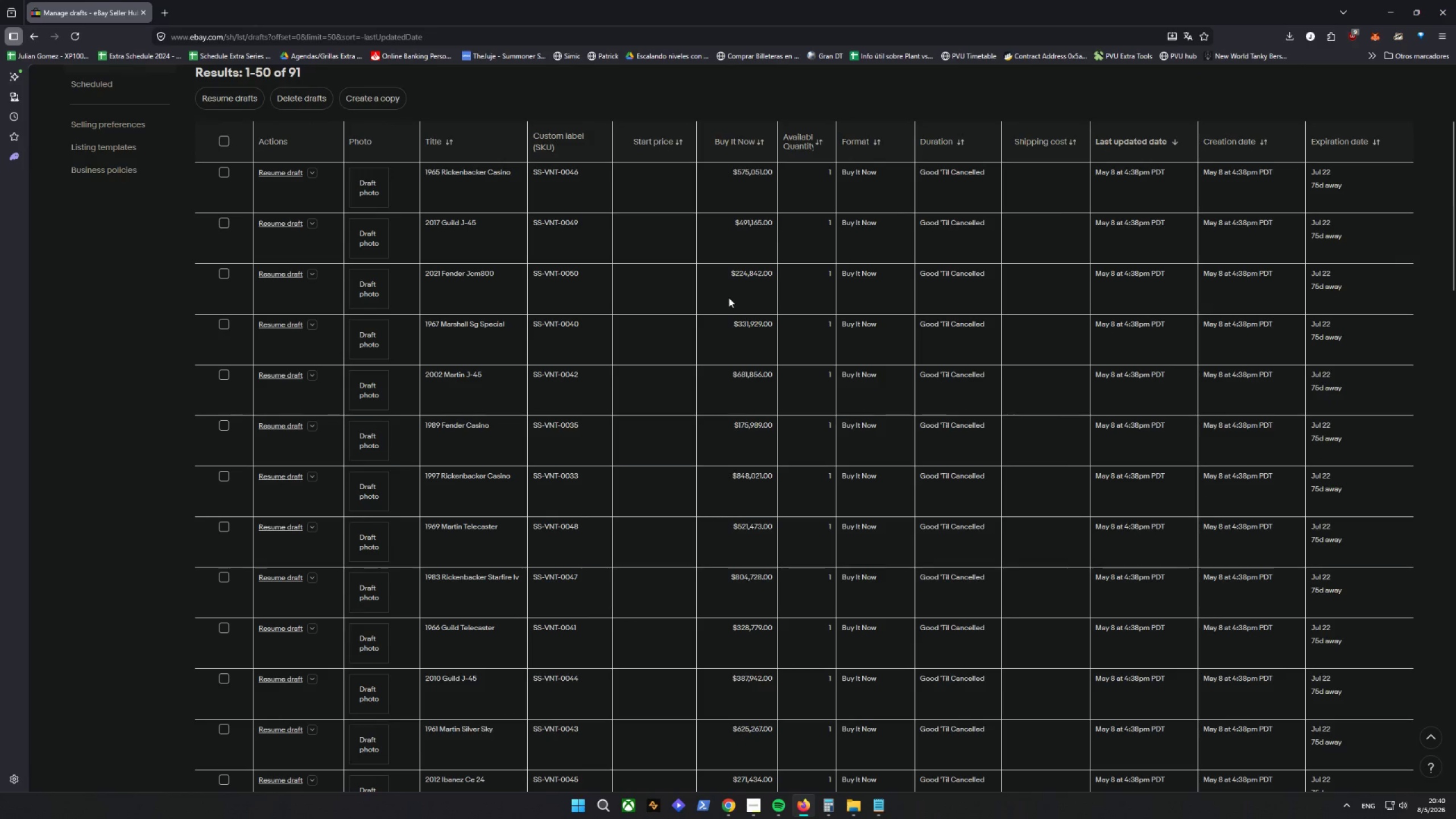 
scroll: coordinate [725, 300], scroll_direction: down, amount: 37.0
 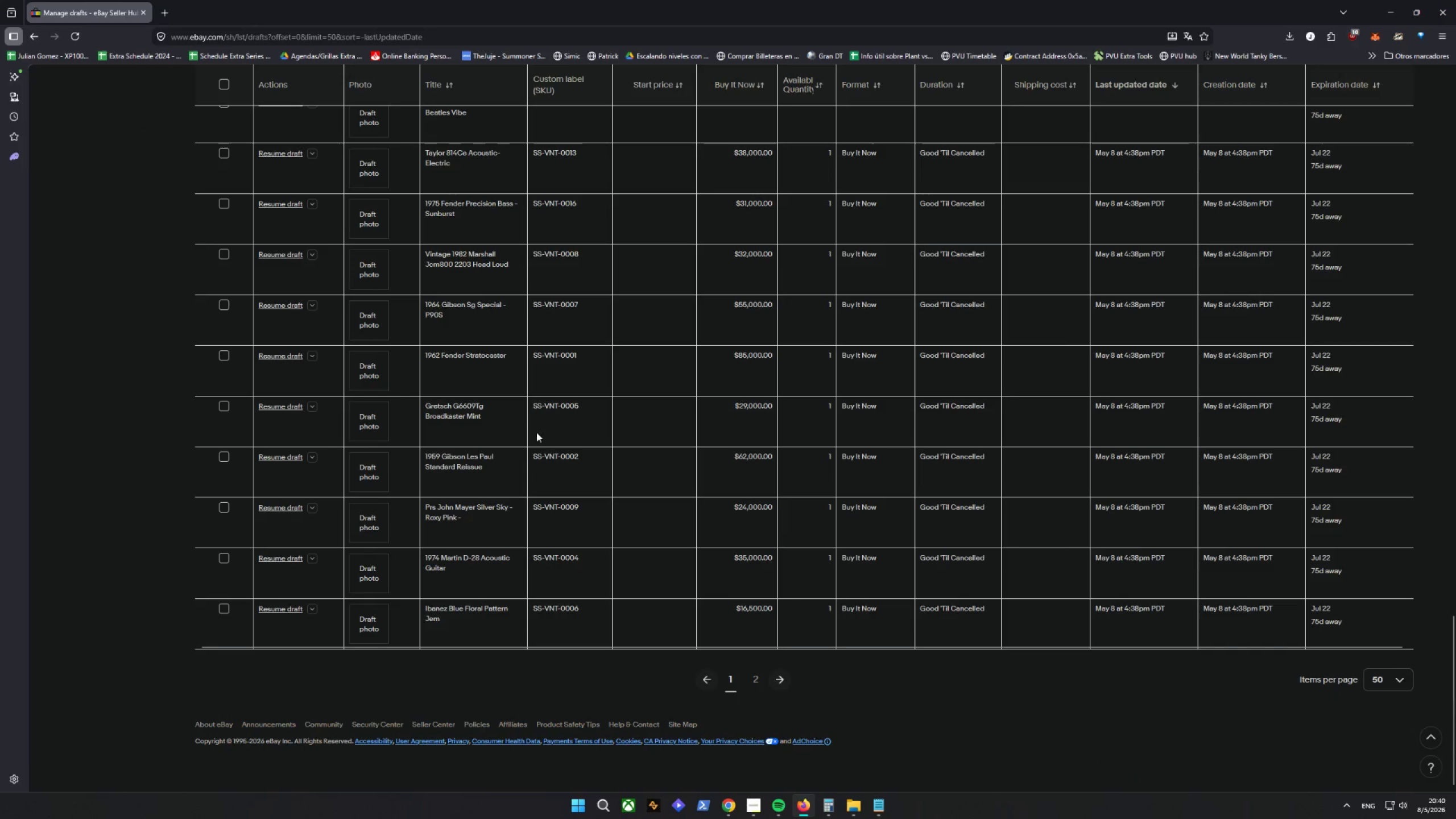 
wait(5.11)
 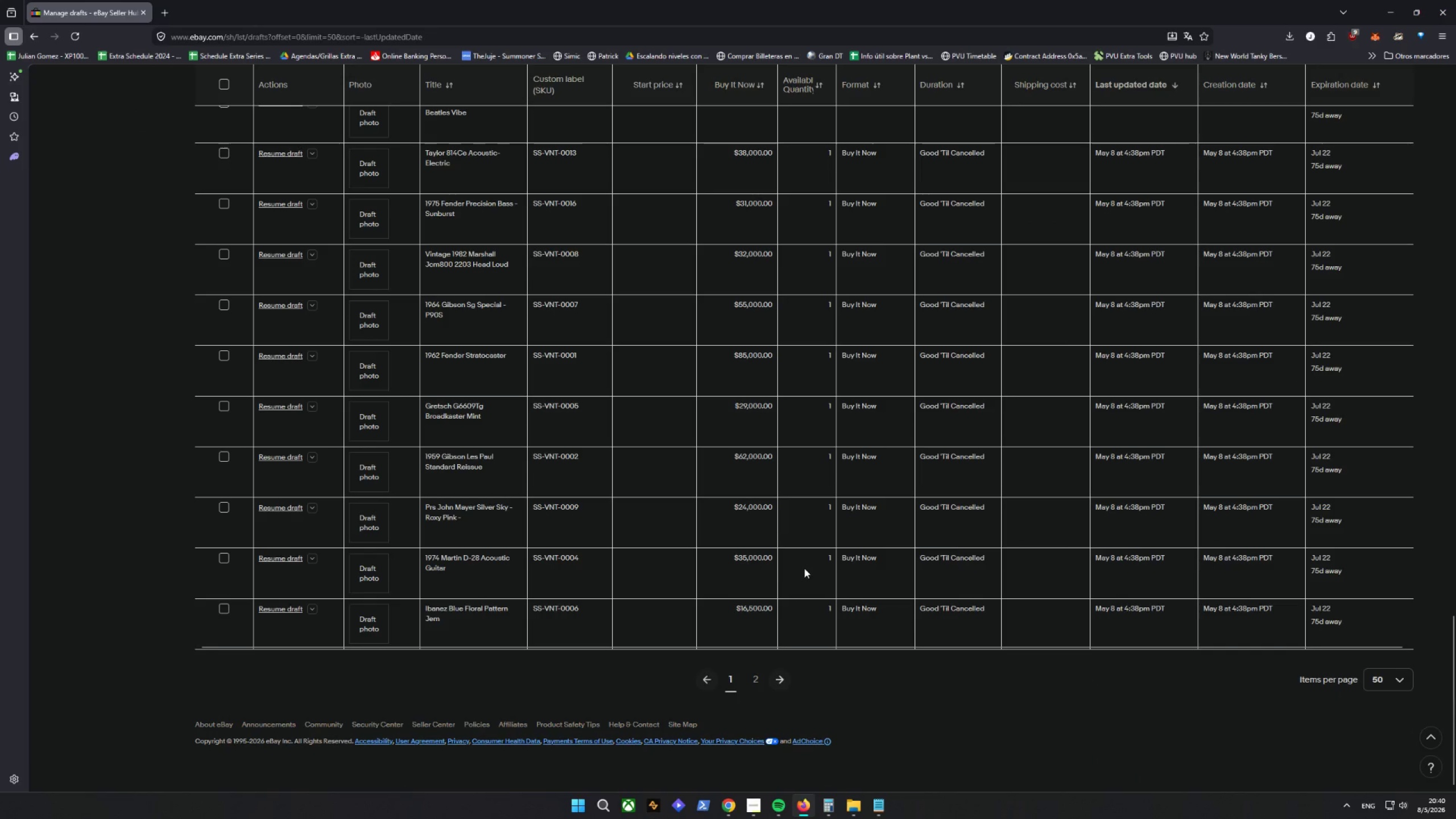 
scroll: coordinate [234, 604], scroll_direction: up, amount: 39.0
 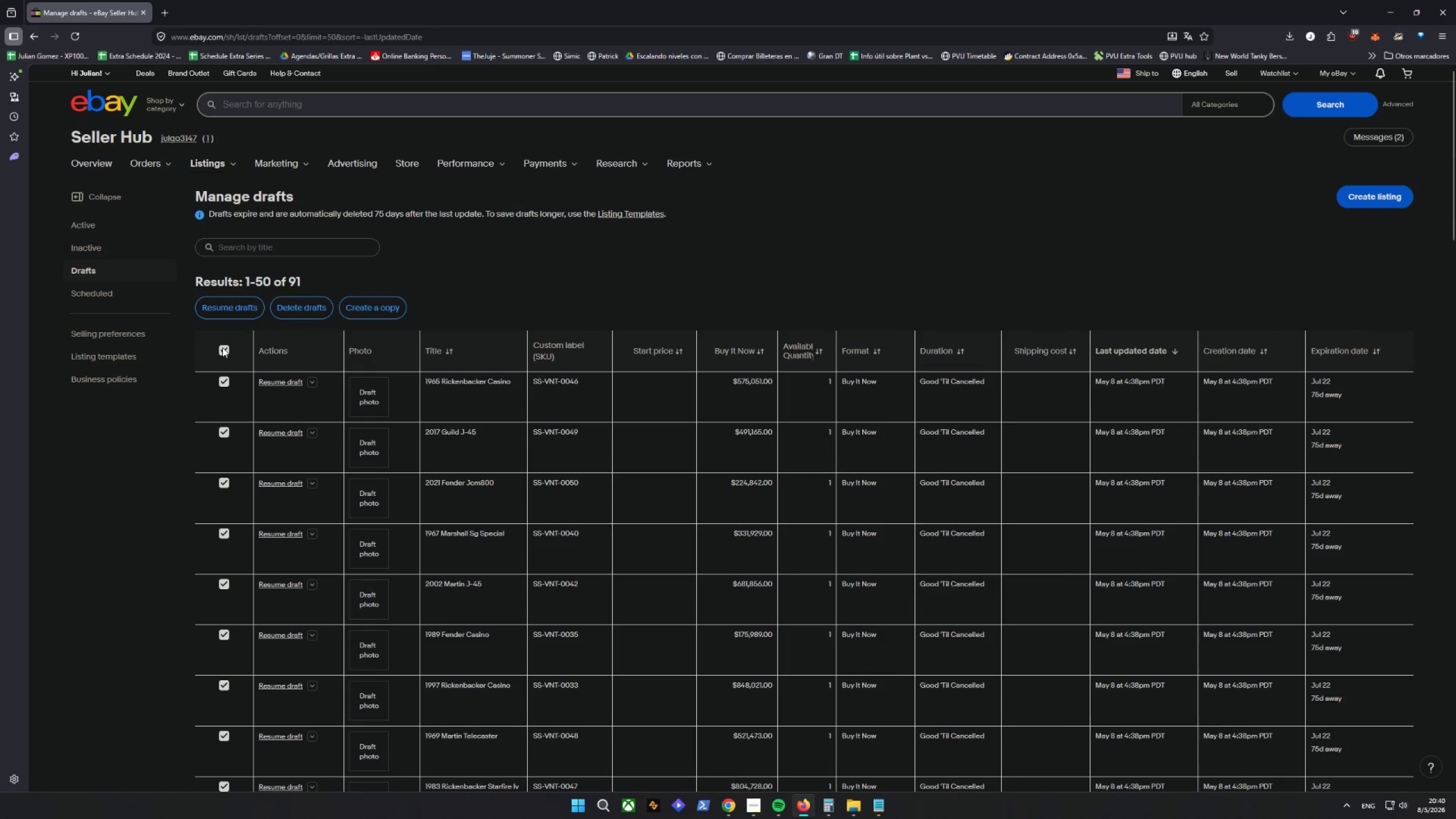 
left_click([222, 348])
 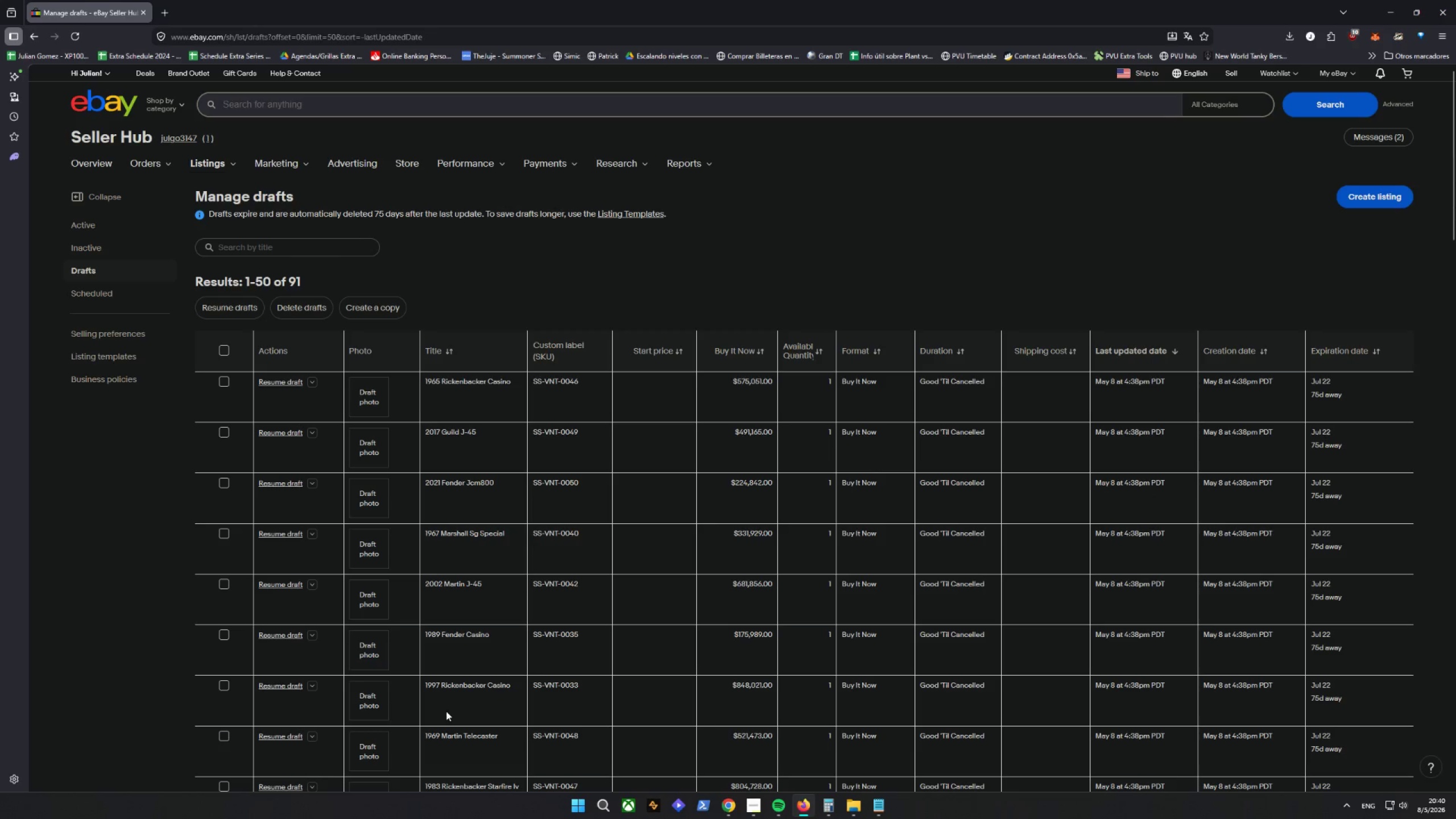 
wait(10.55)
 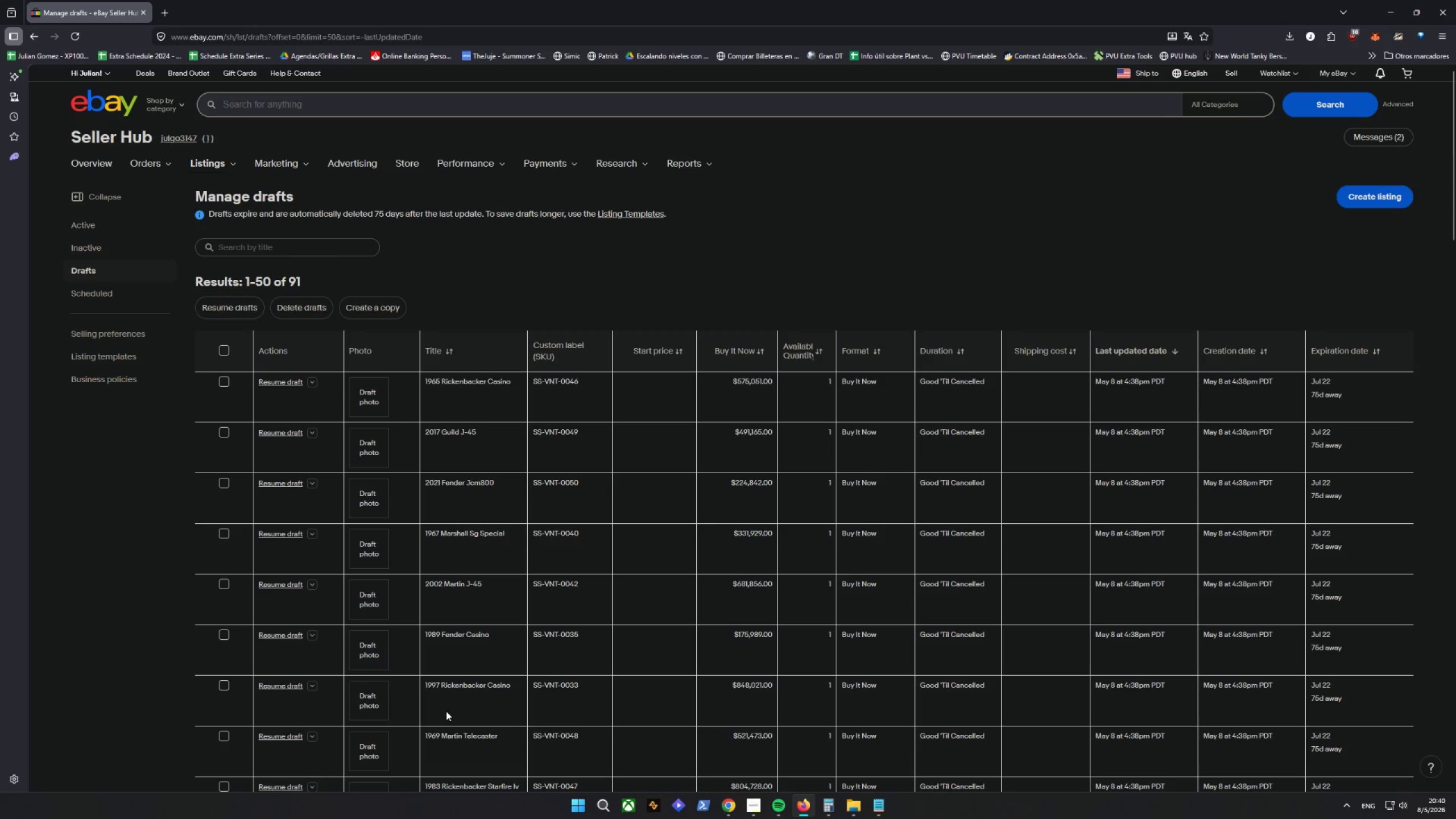 
scroll: coordinate [445, 721], scroll_direction: down, amount: 38.0
 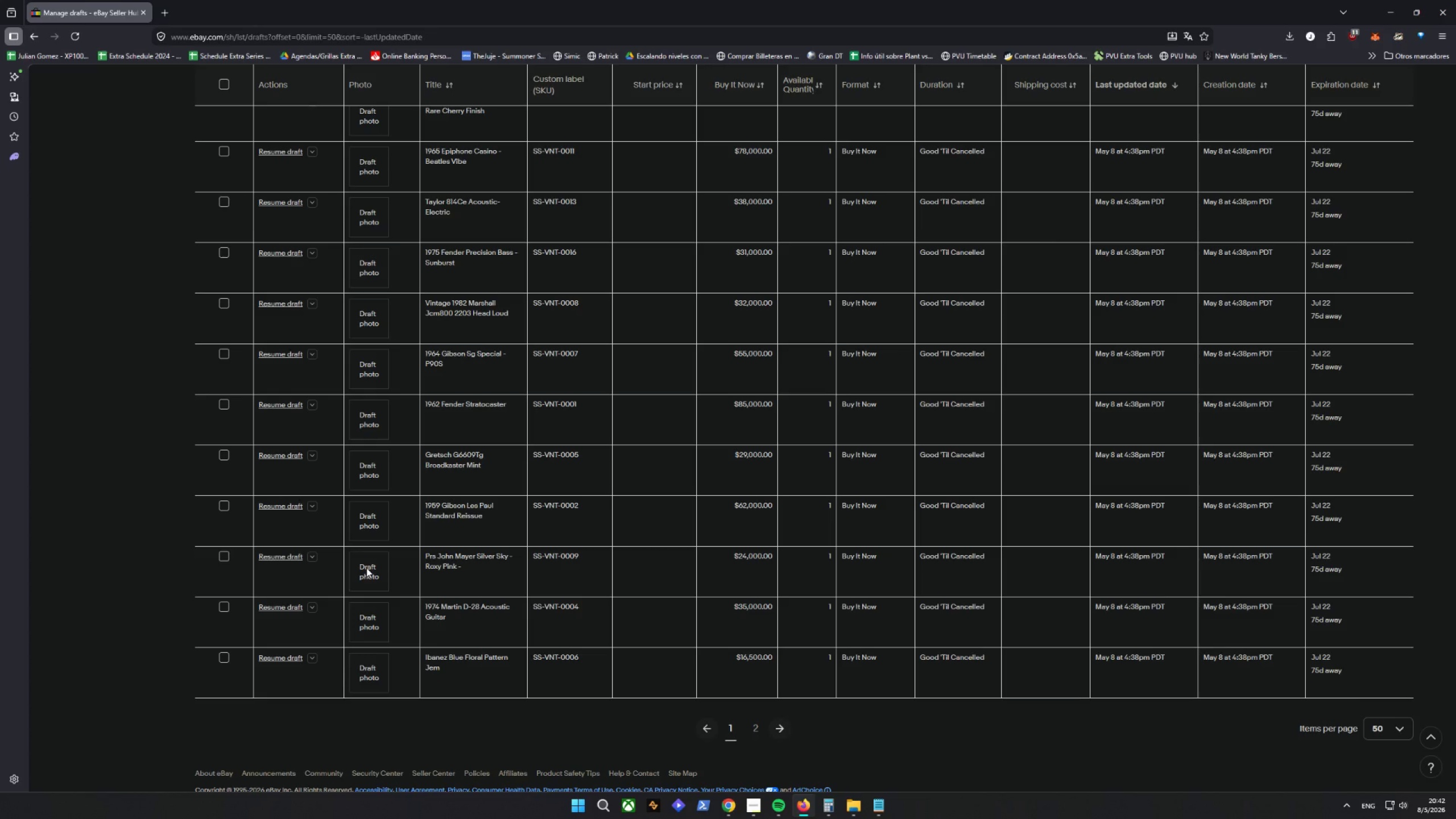 
wait(86.05)
 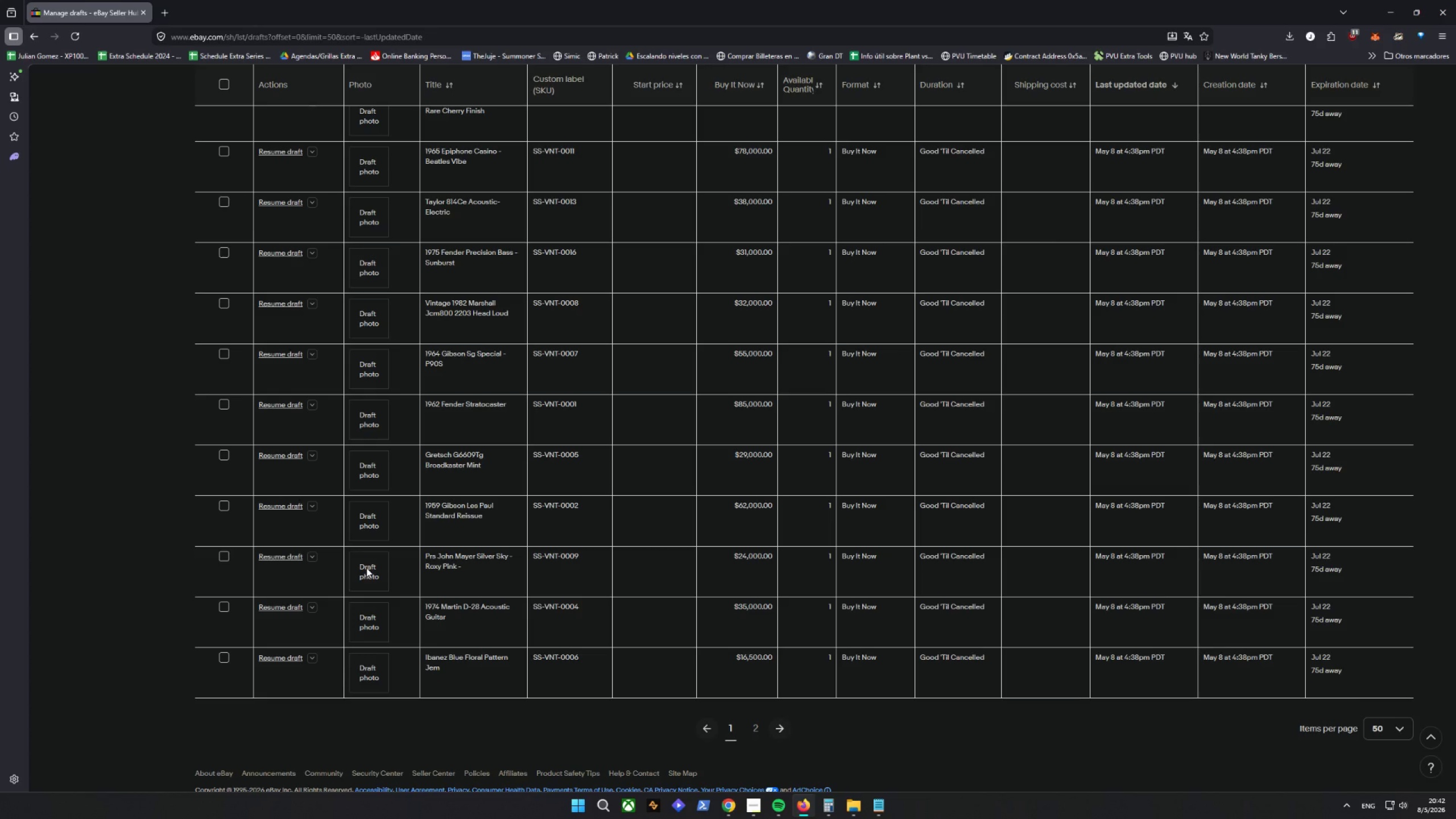 
left_click_drag(start_coordinate=[893, 738], to_coordinate=[895, 734])
 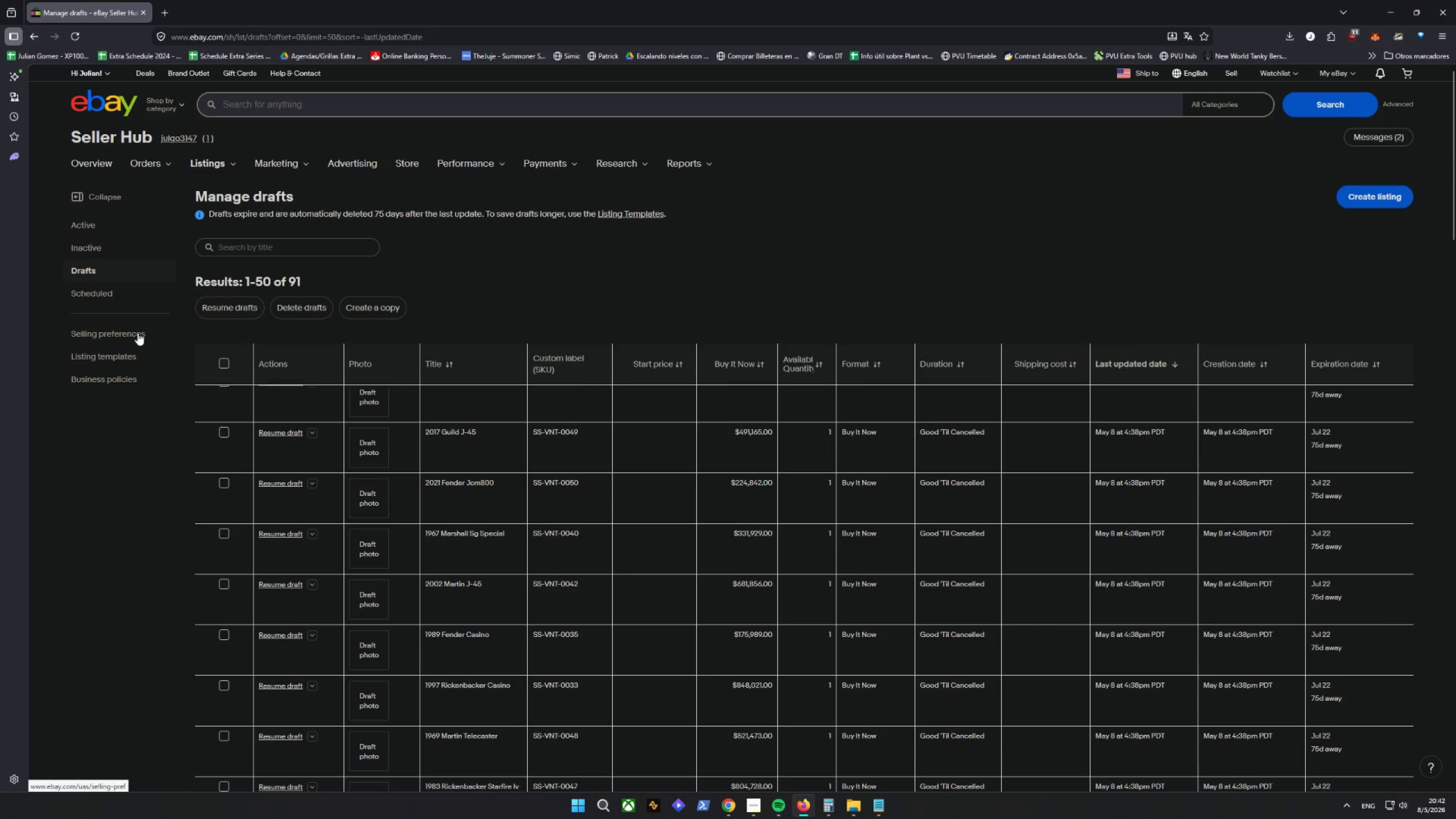 
double_click([224, 350])
 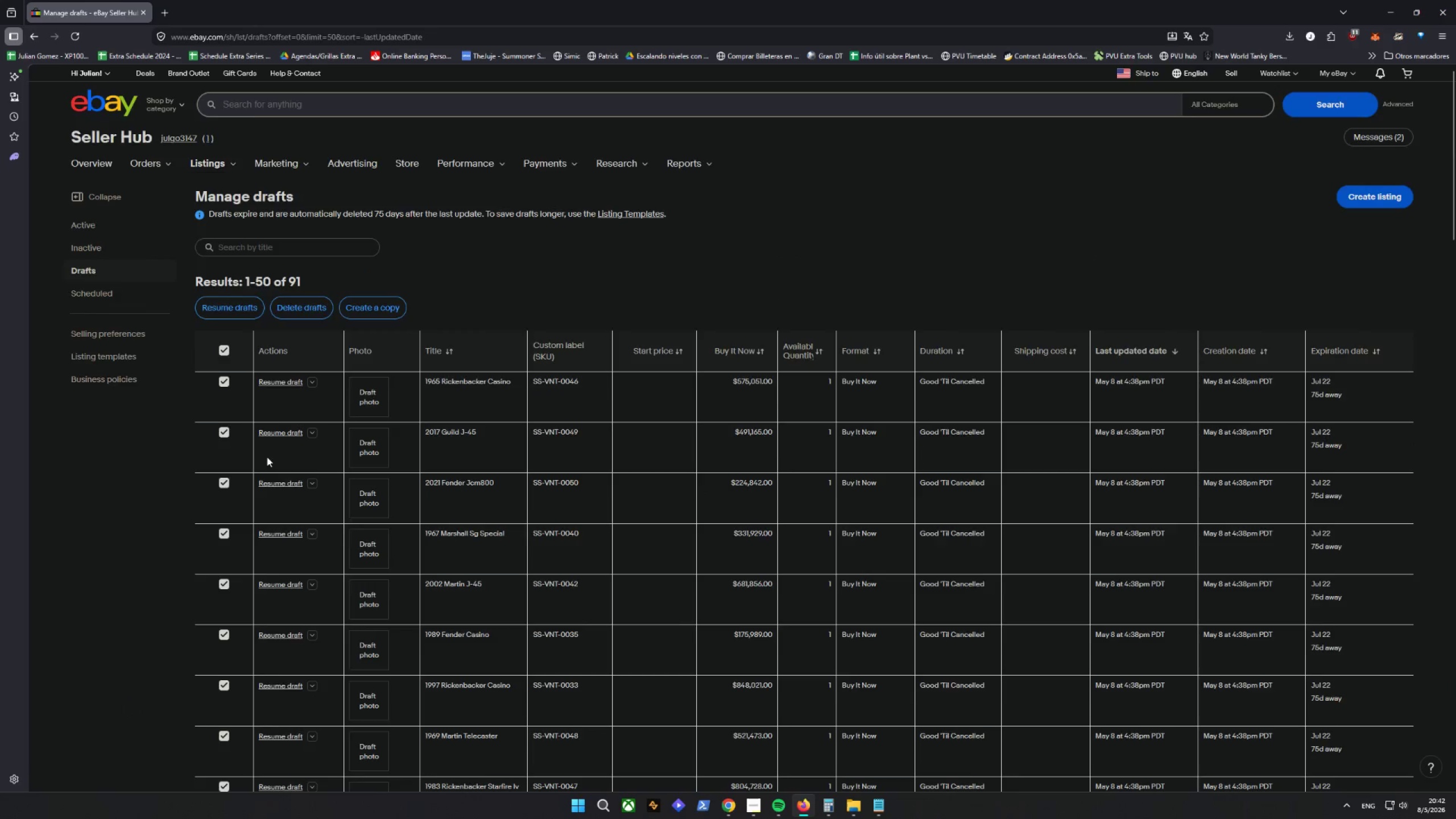 
scroll: coordinate [202, 603], scroll_direction: down, amount: 46.0
 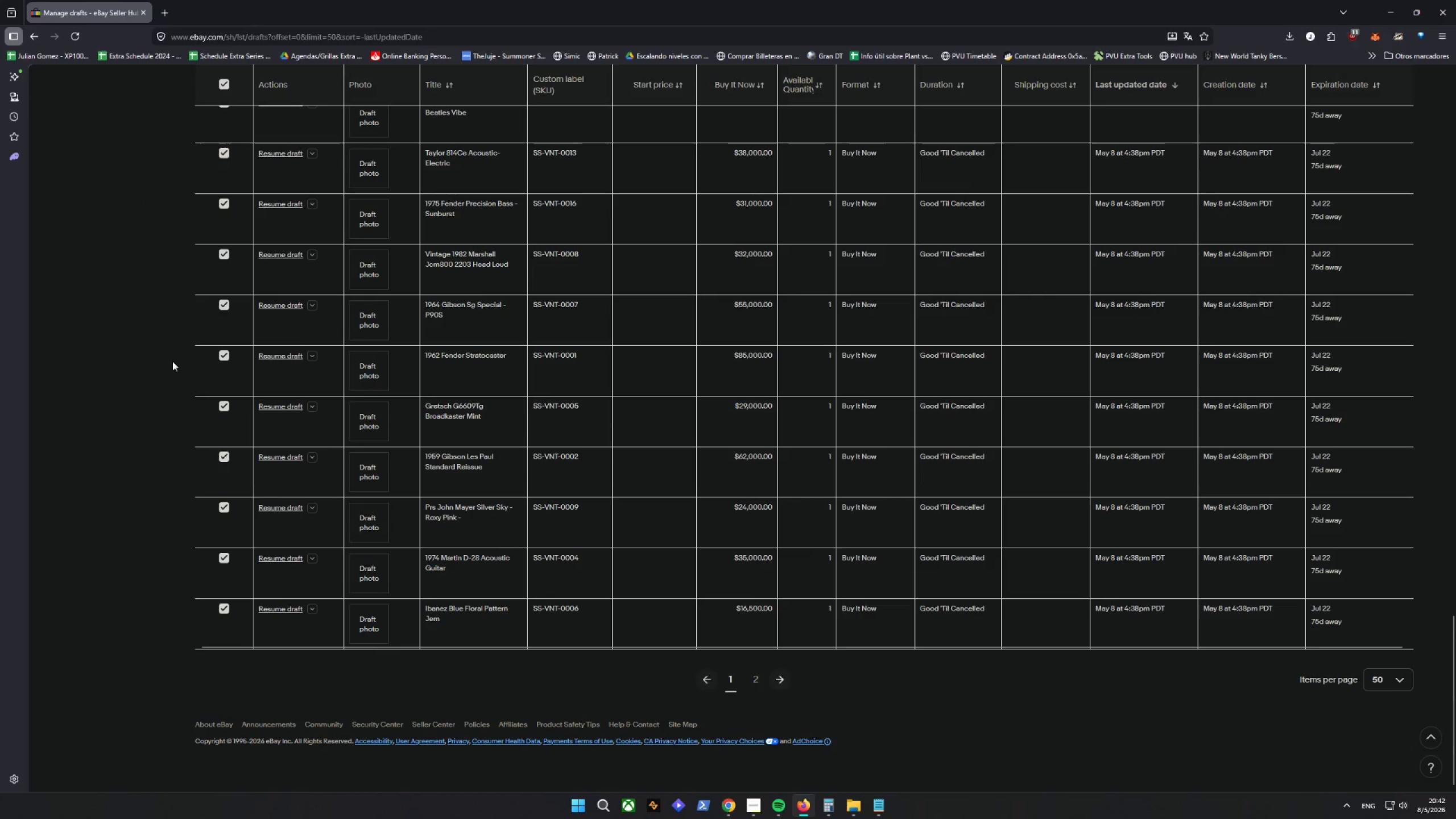 
scroll: coordinate [392, 540], scroll_direction: up, amount: 45.0
 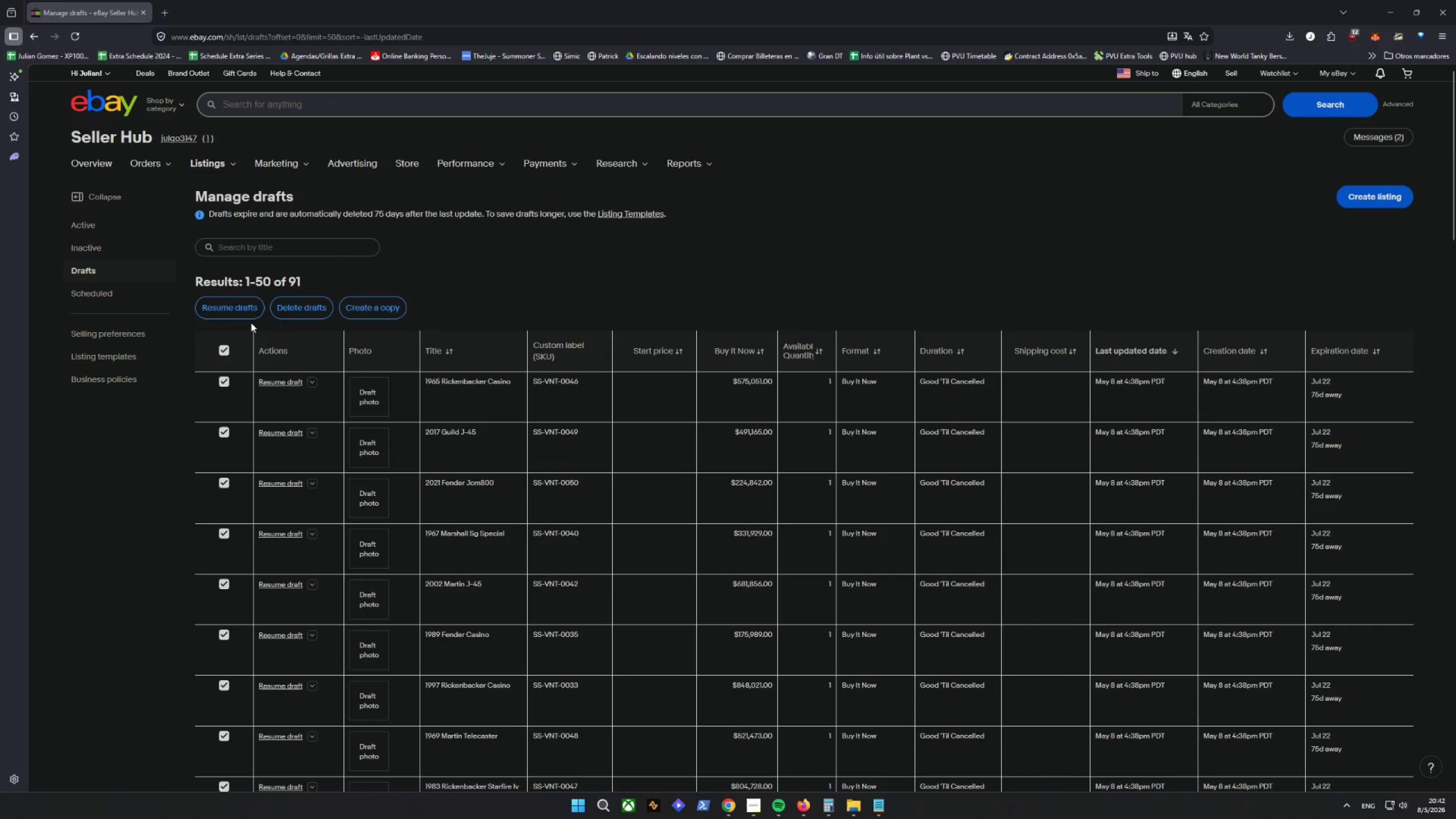 
left_click([303, 308])
 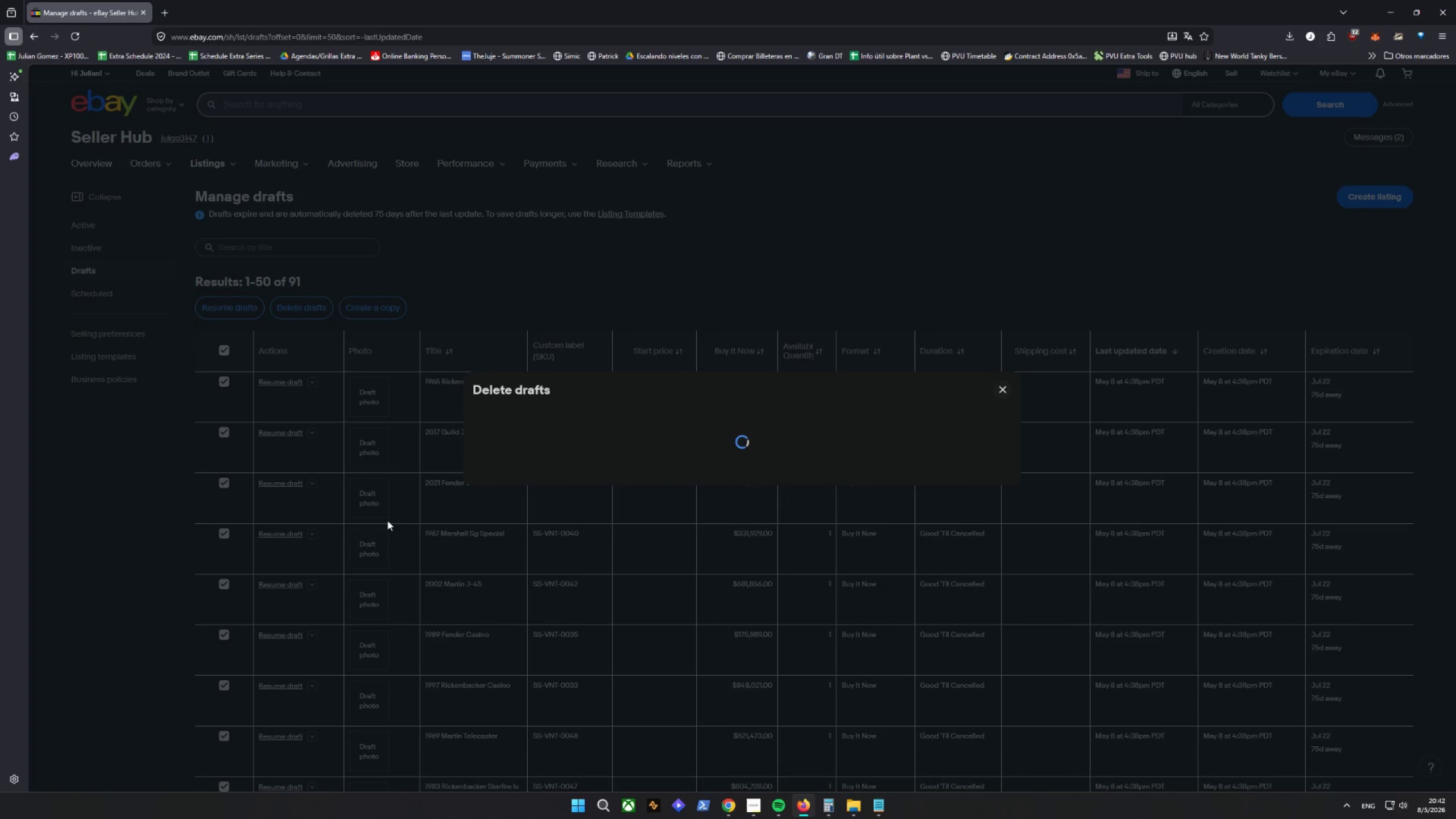 
mouse_move([282, 453])
 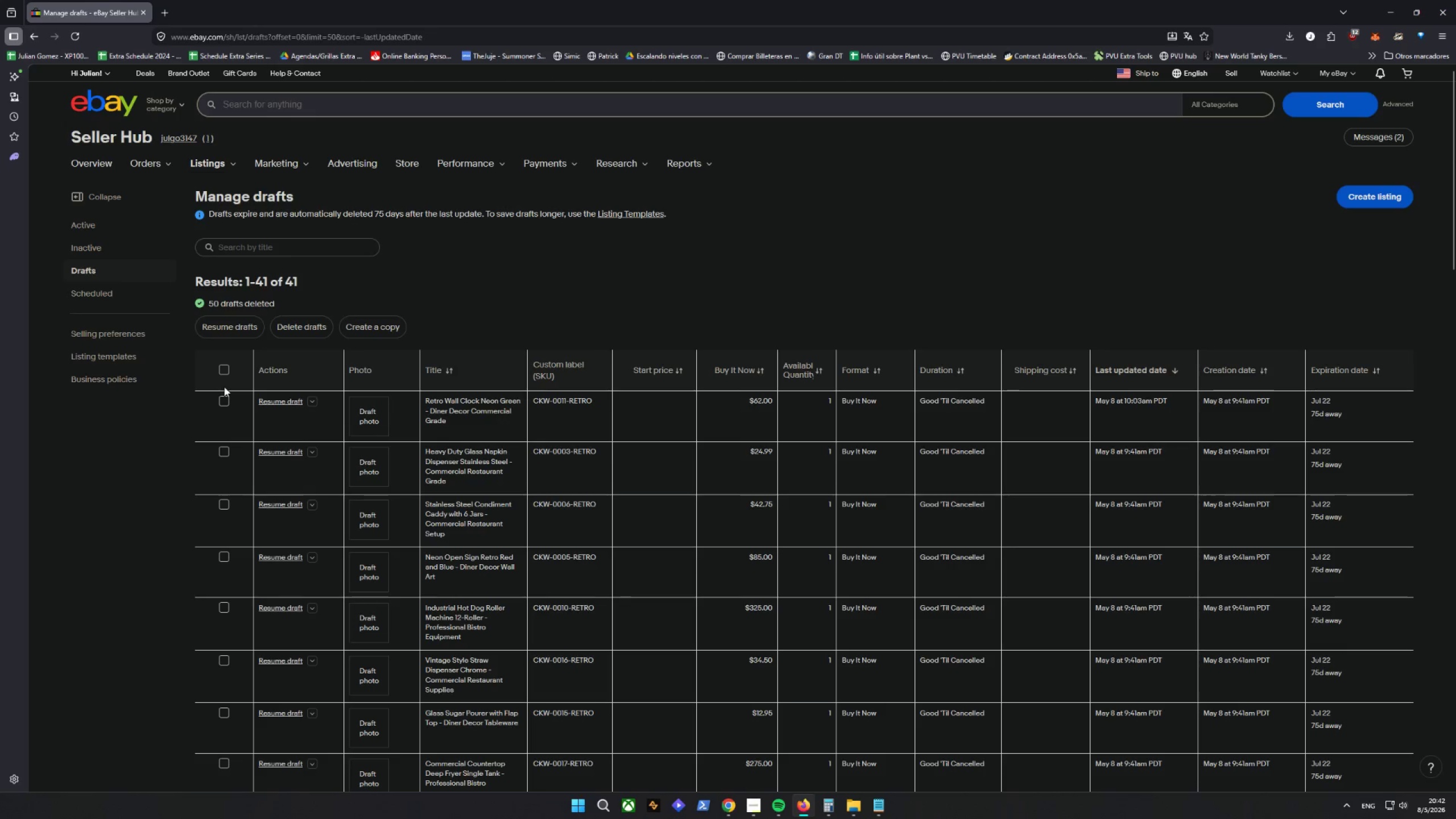 
left_click([226, 373])
 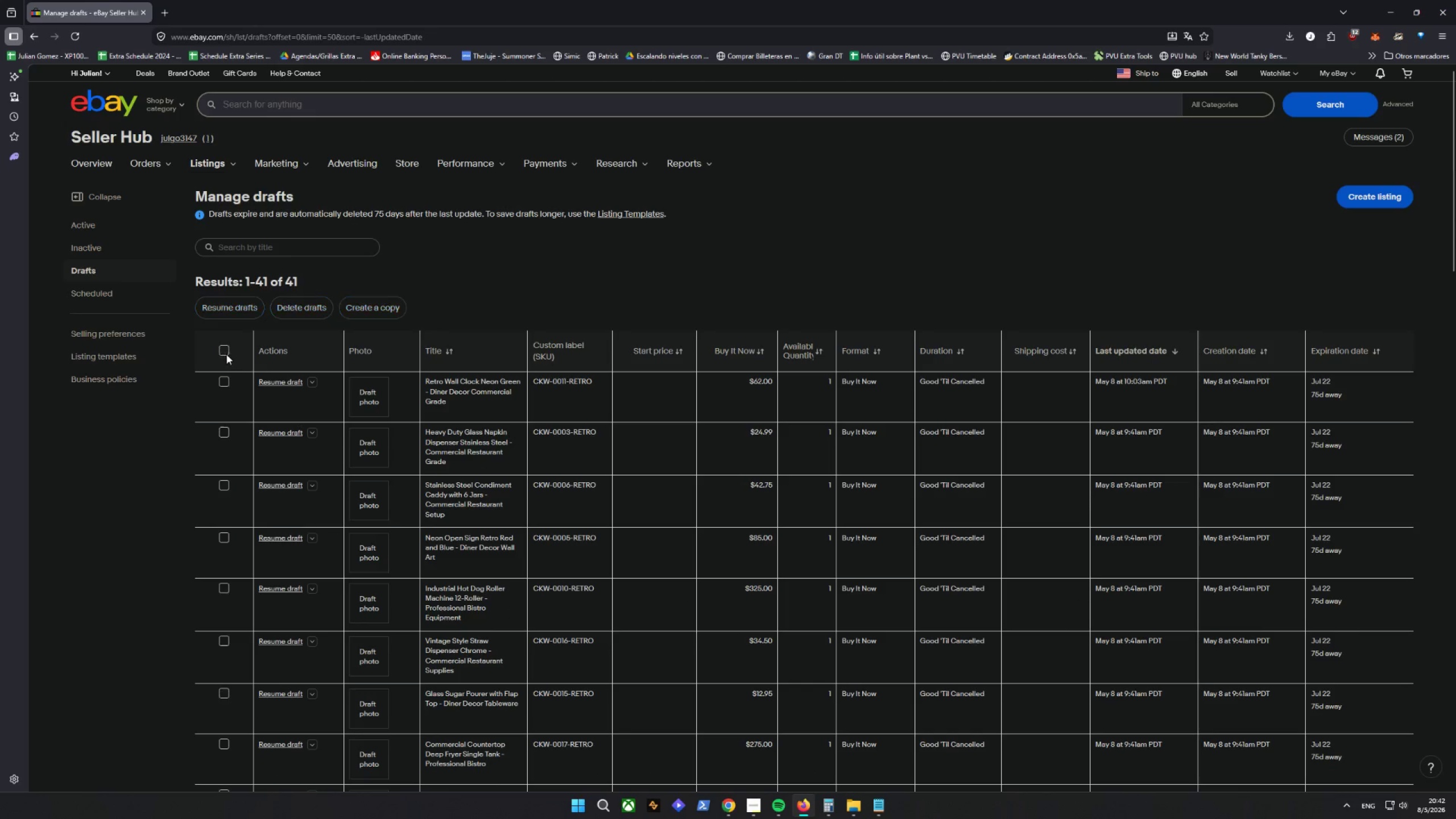 
double_click([222, 385])
 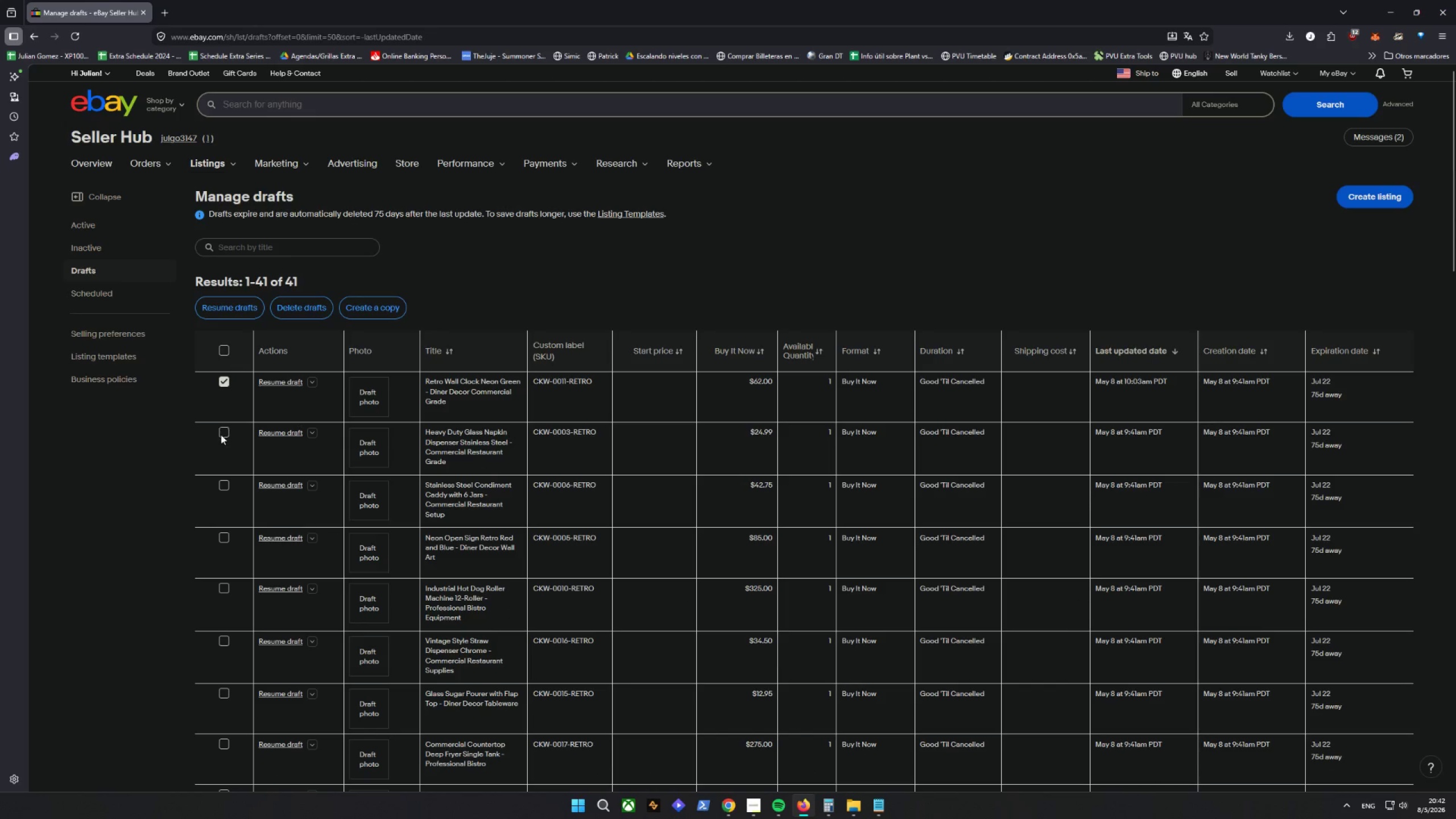 
triple_click([221, 435])
 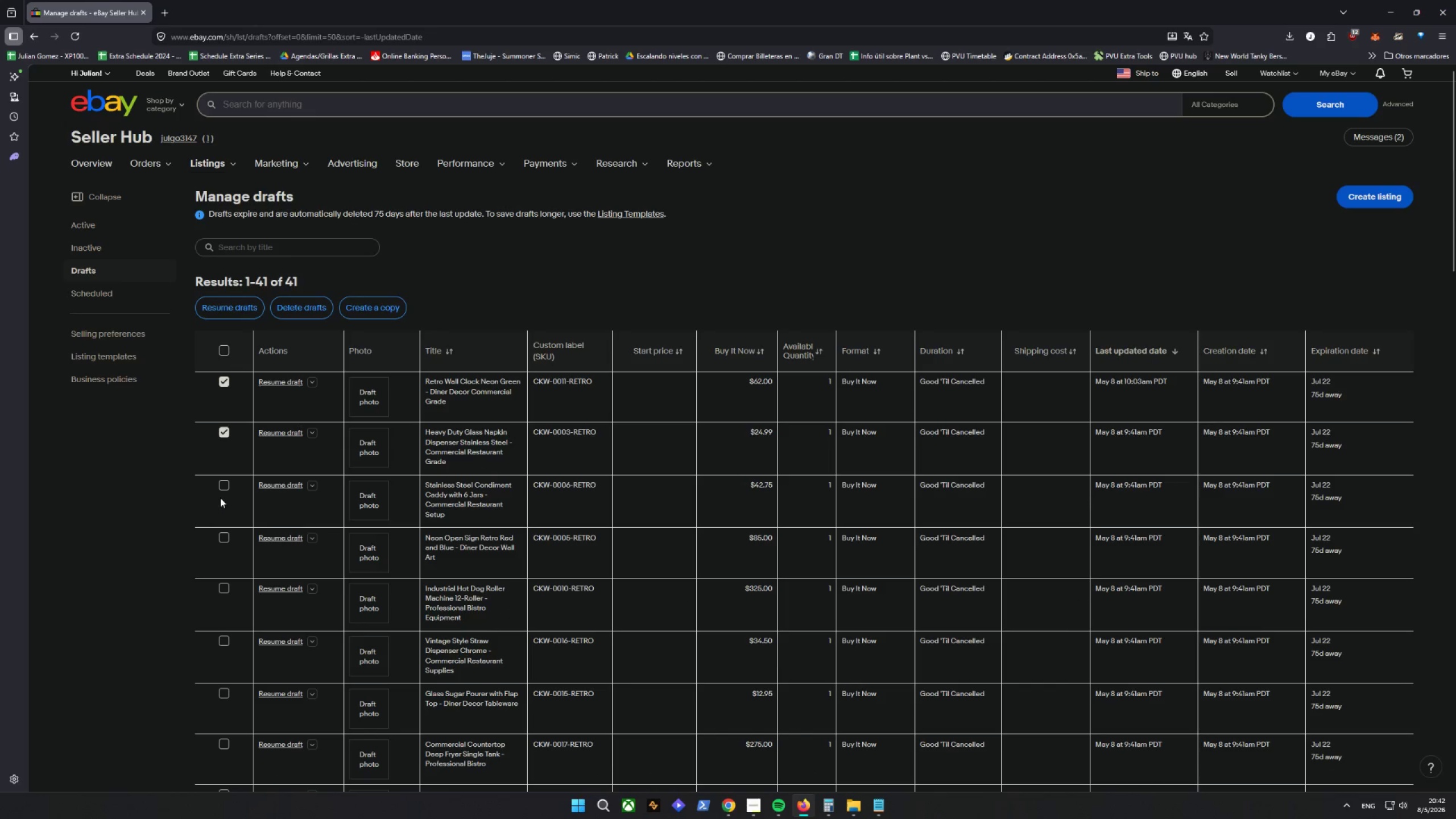 
left_click([221, 497])
 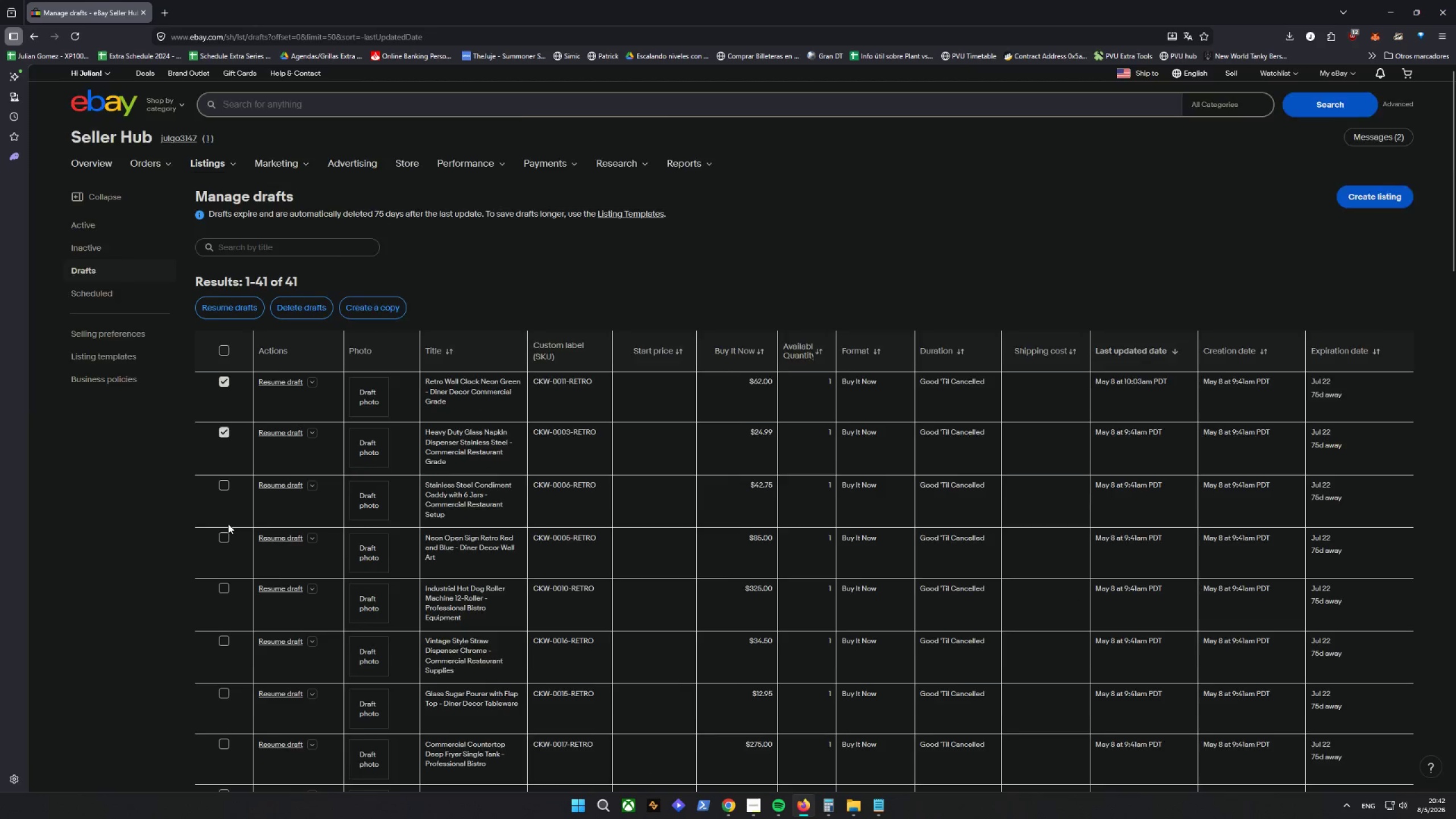 
scroll: coordinate [229, 524], scroll_direction: down, amount: 2.0
 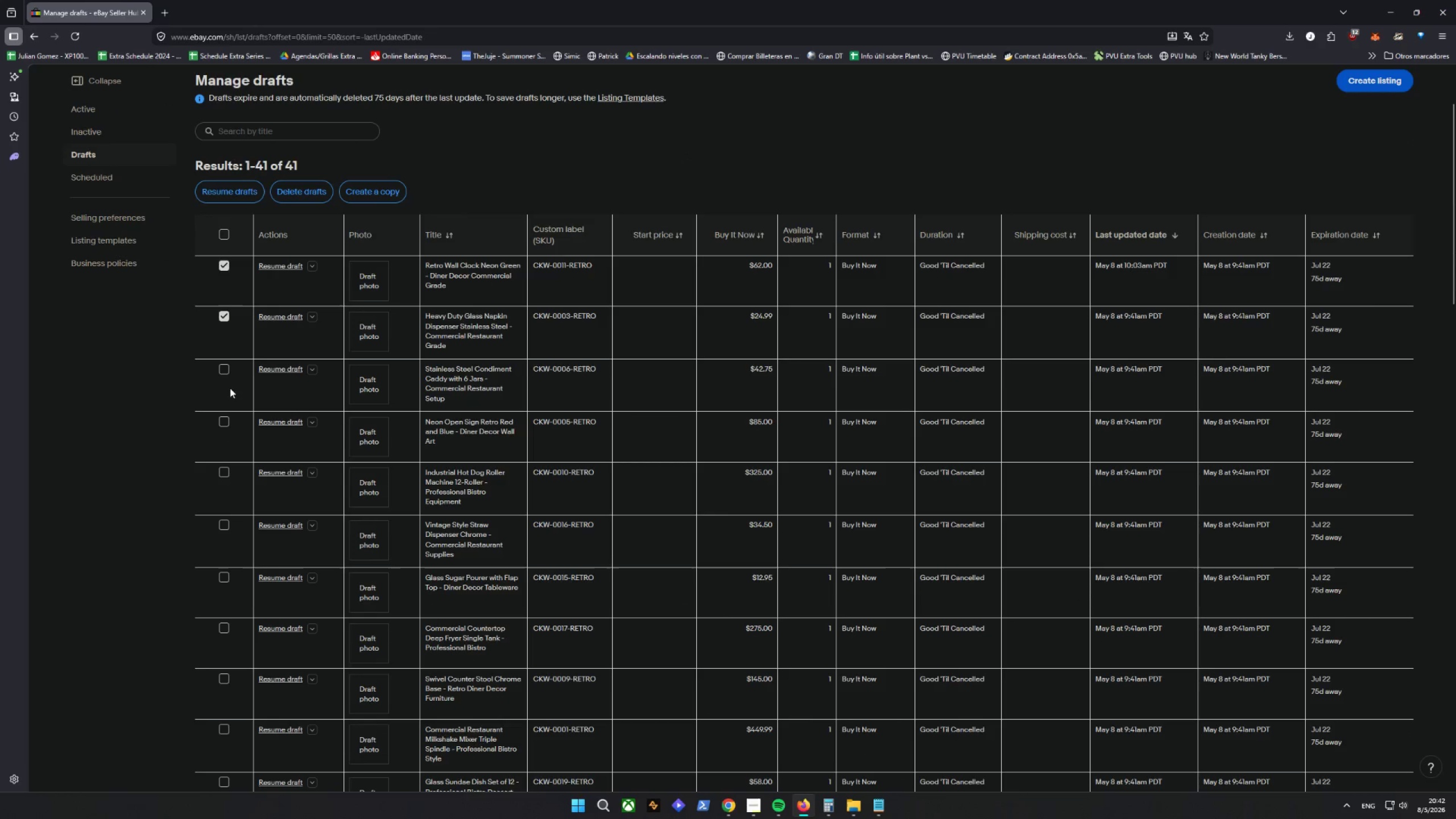 
left_click([229, 370])
 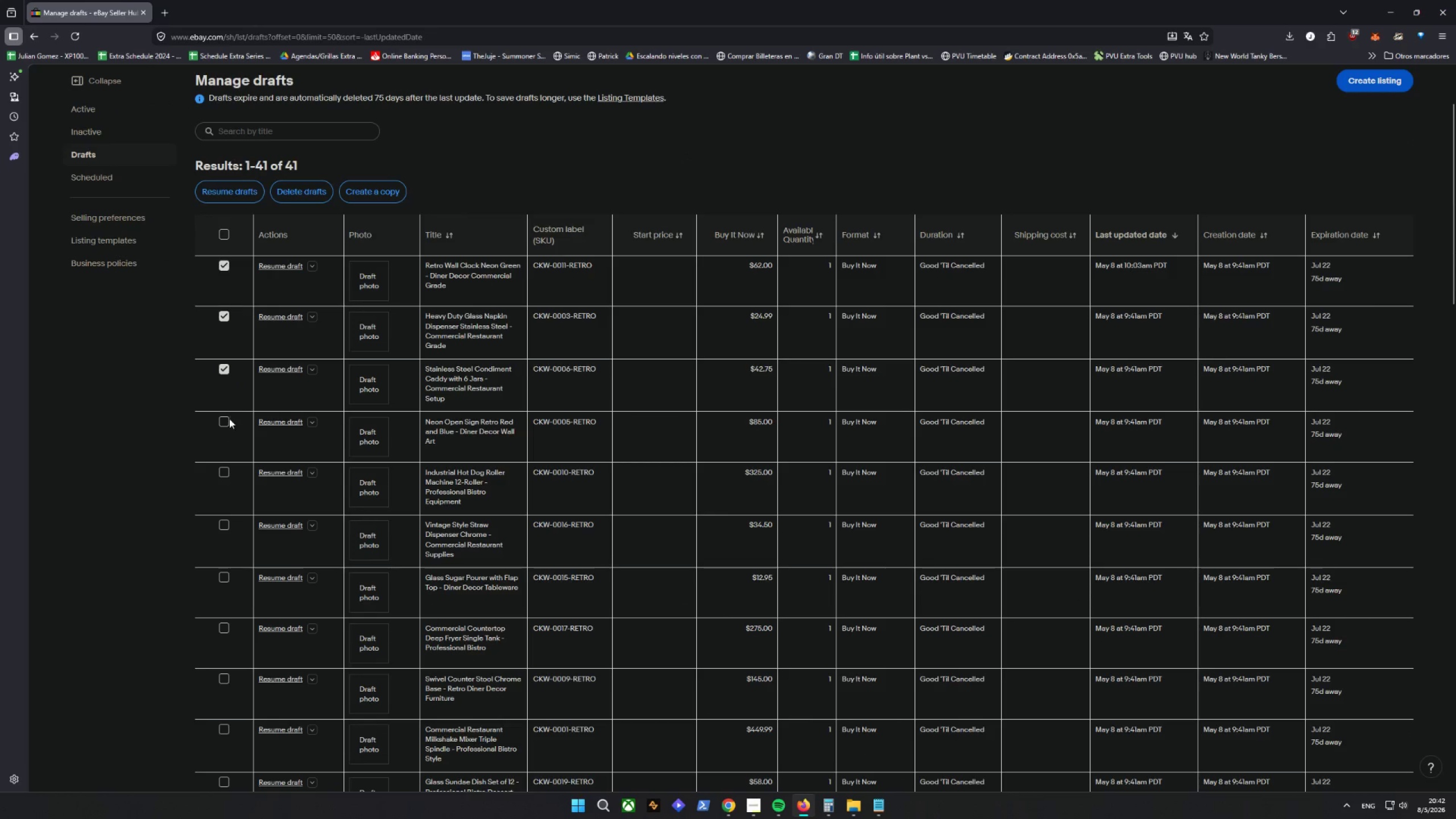 
hold_key(key=ControlLeft, duration=0.56)
left_click([229, 421])
 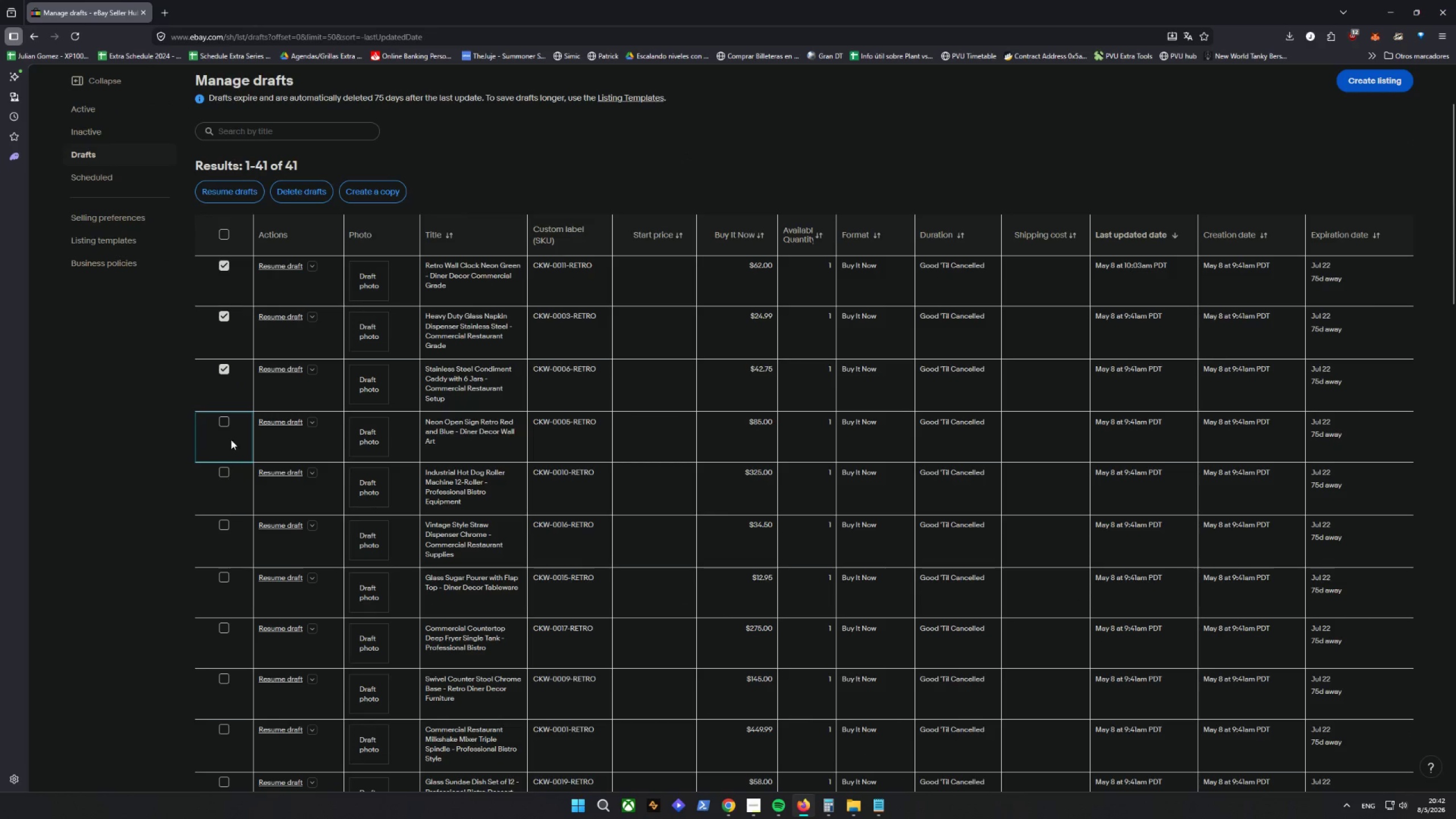 
left_click([226, 428])
 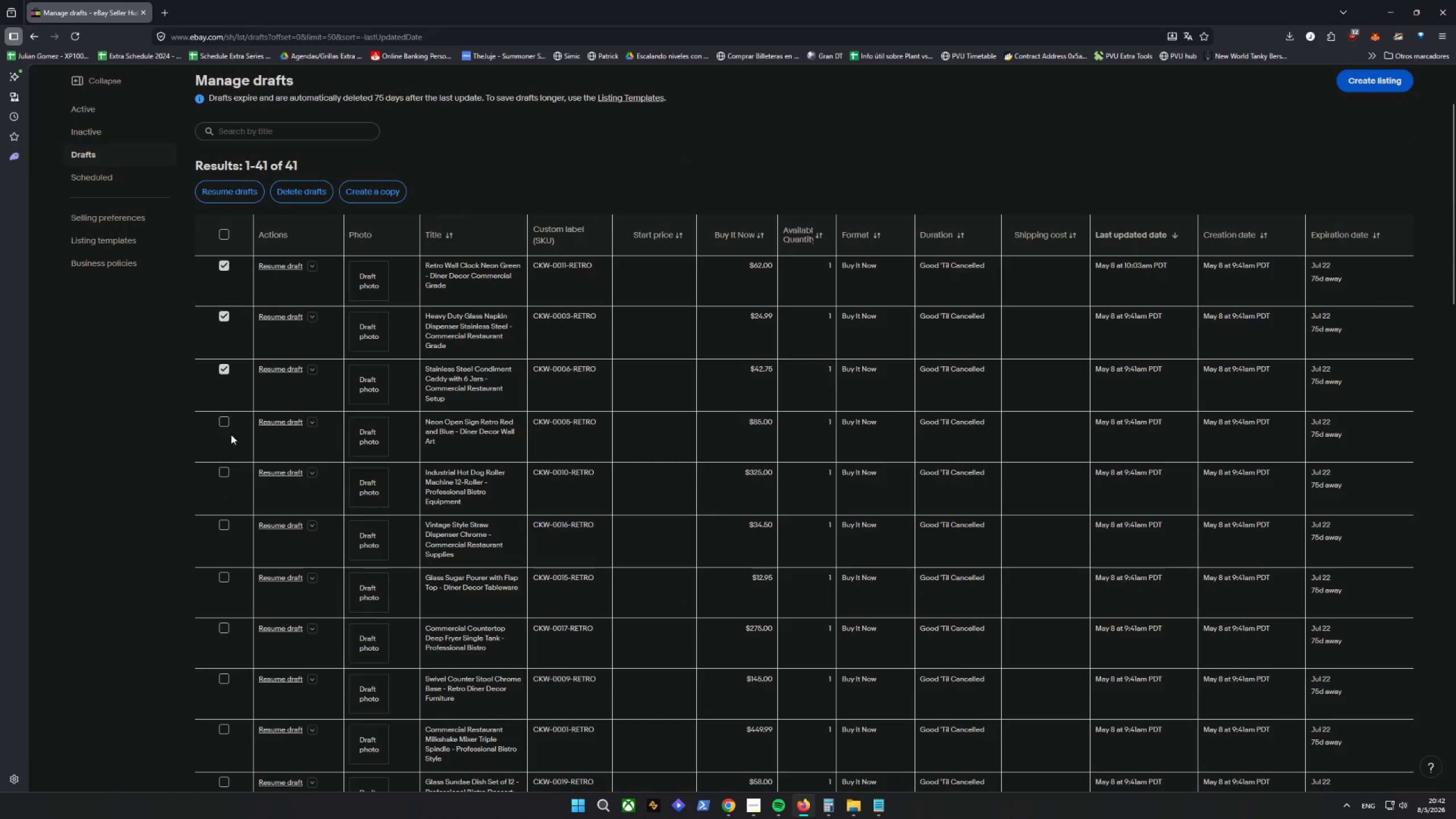 
left_click([226, 423])
 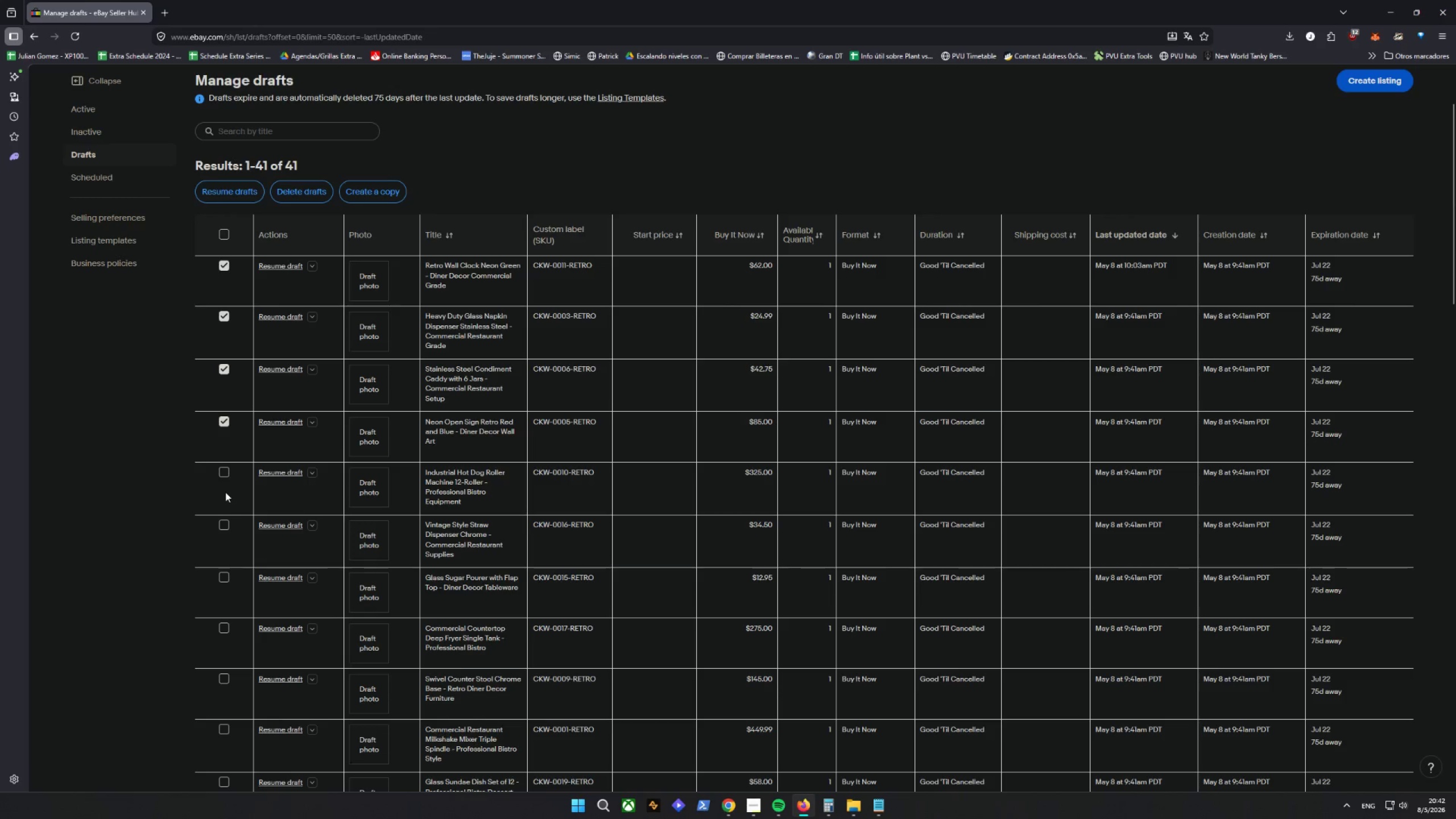 
triple_click([226, 475])
 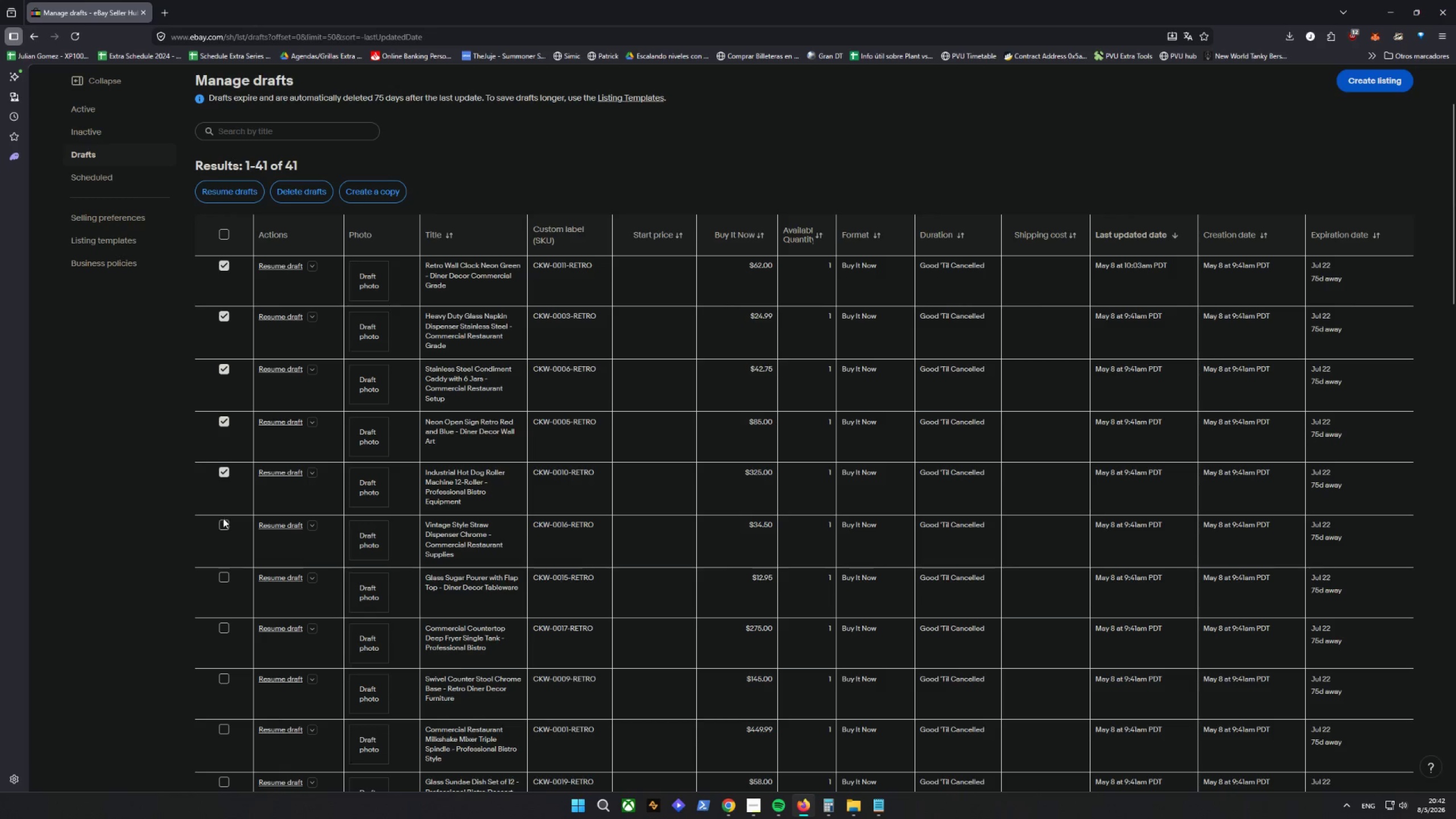 
triple_click([223, 518])
 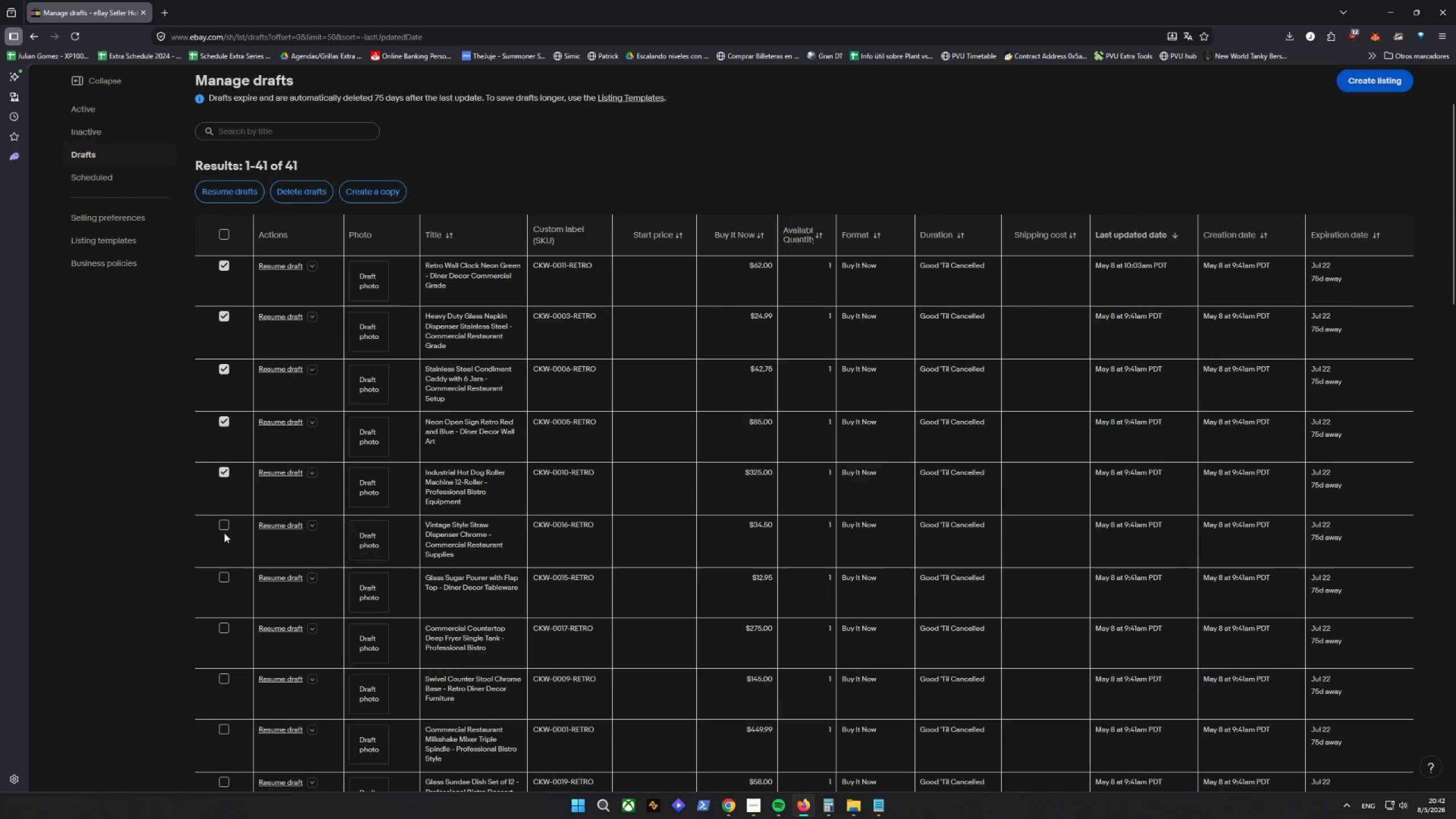 
triple_click([224, 532])
 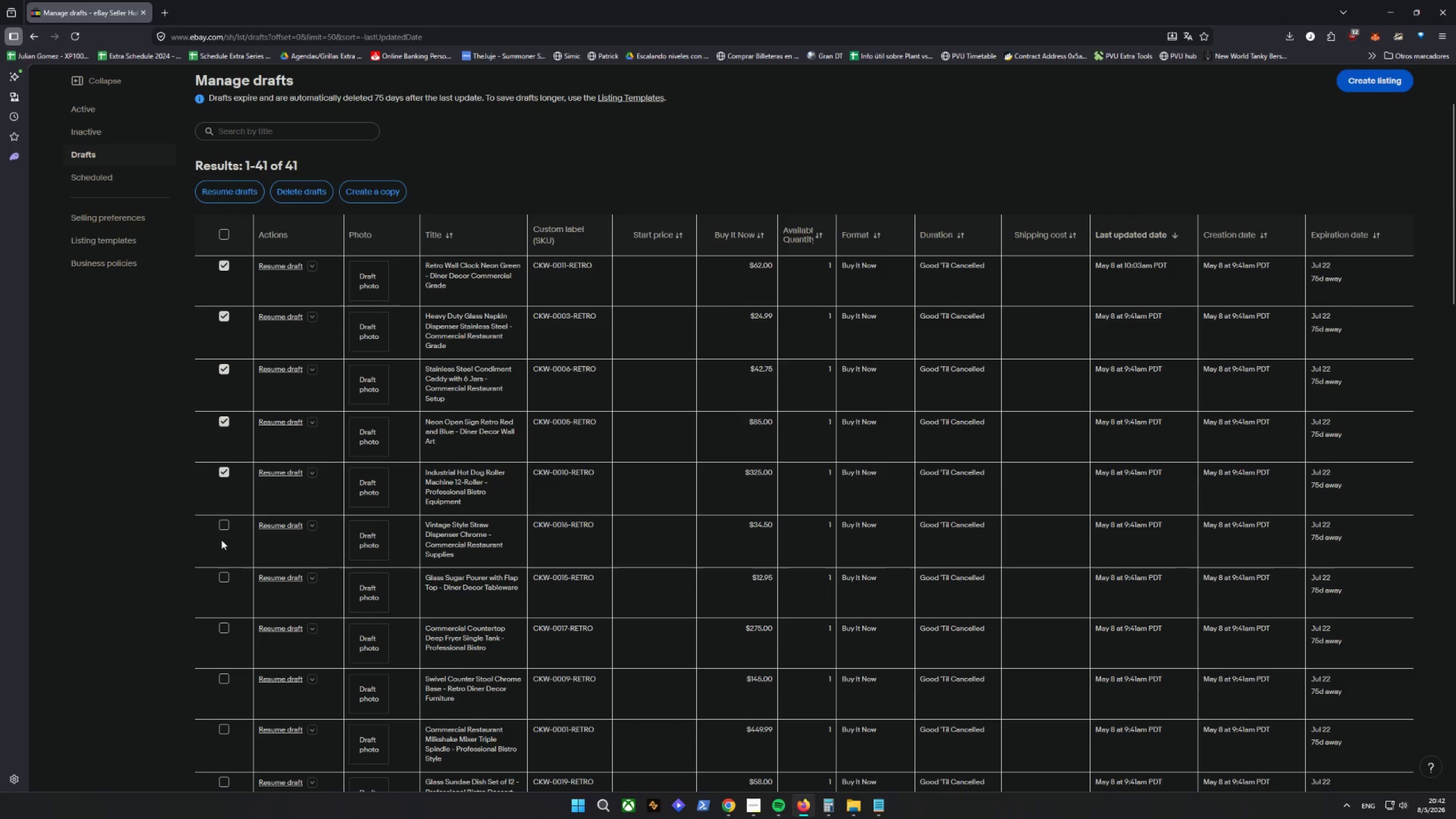 
double_click([230, 519])
 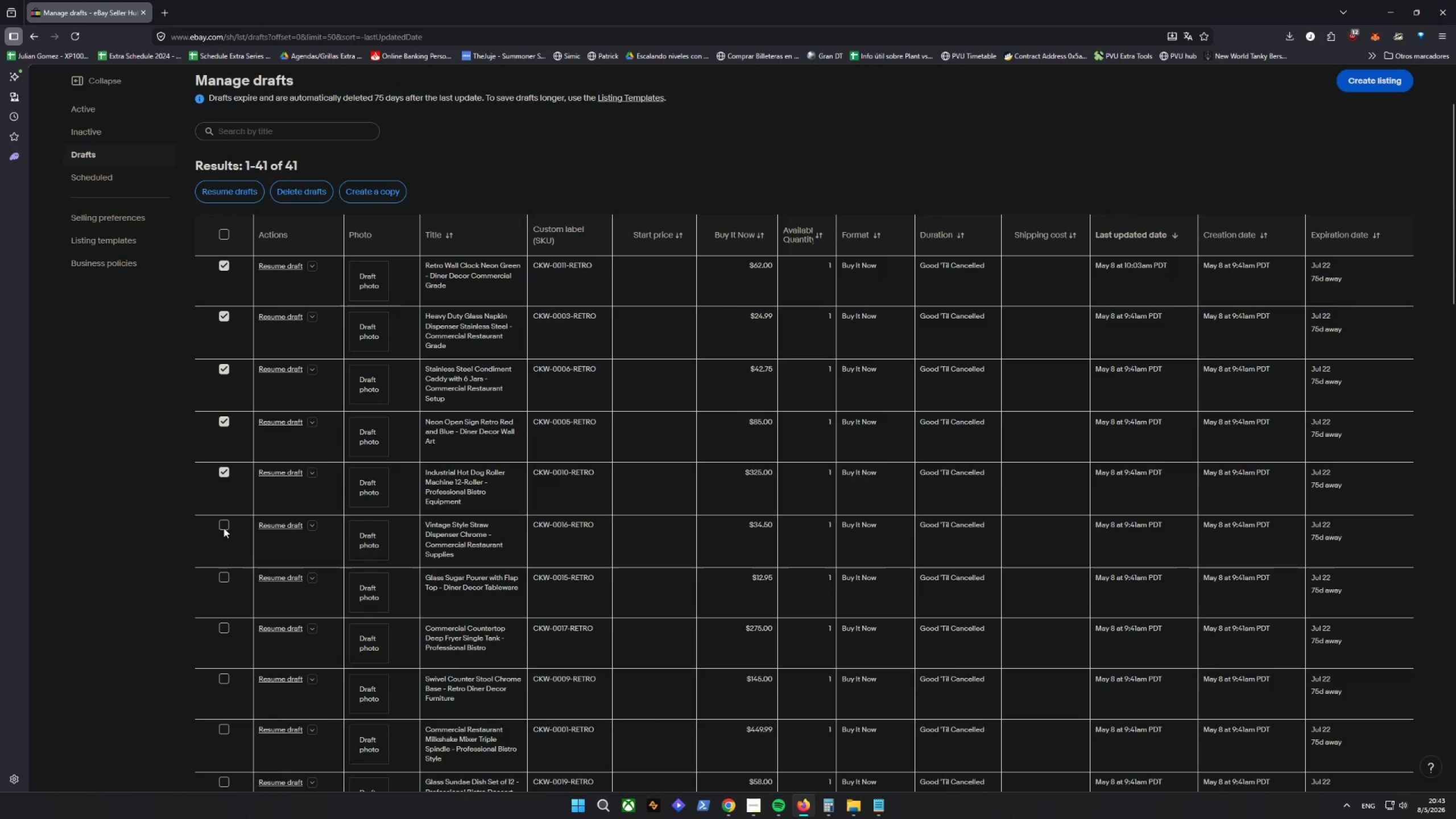 
triple_click([223, 524])
 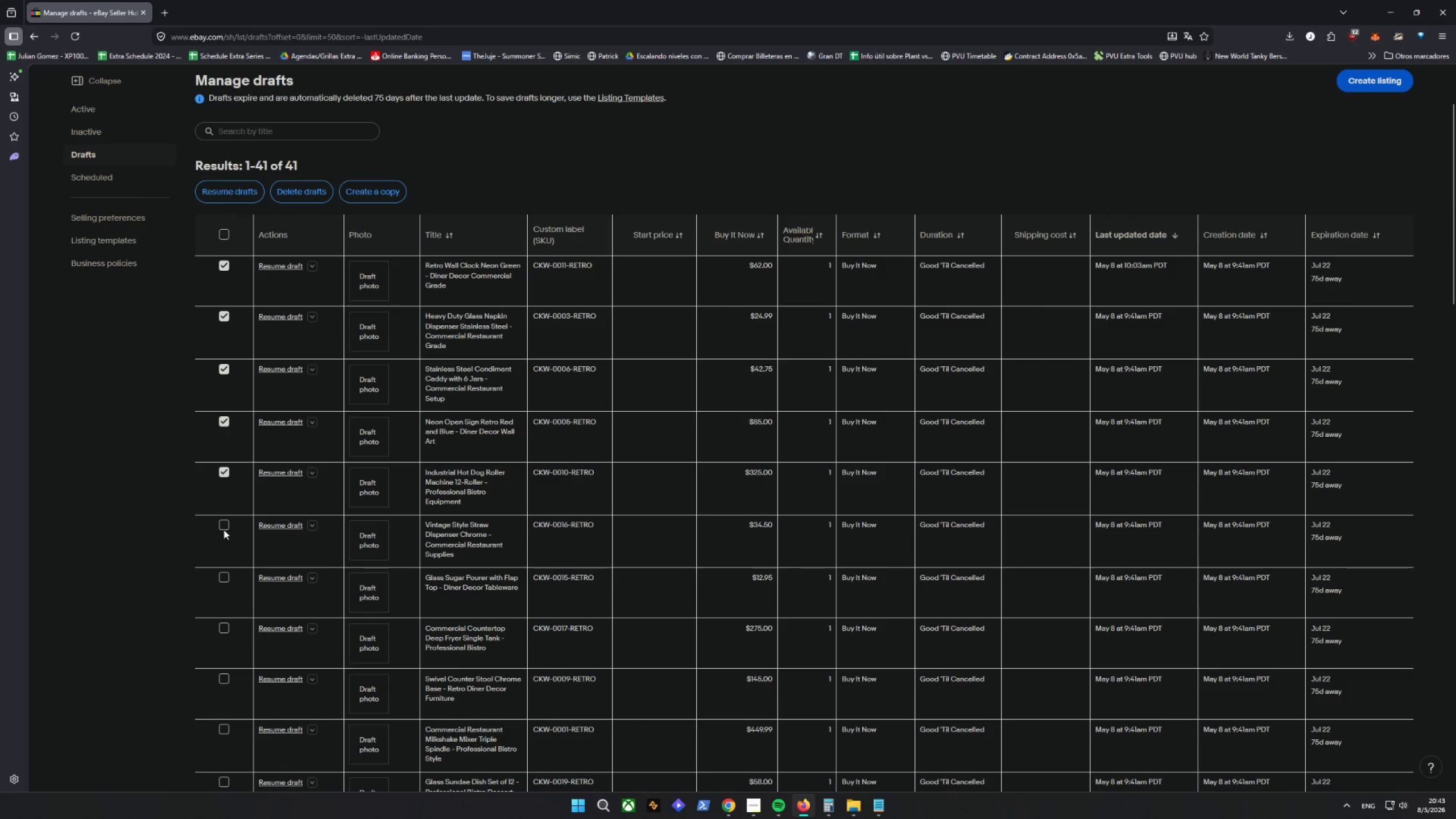 
left_click([222, 526])
 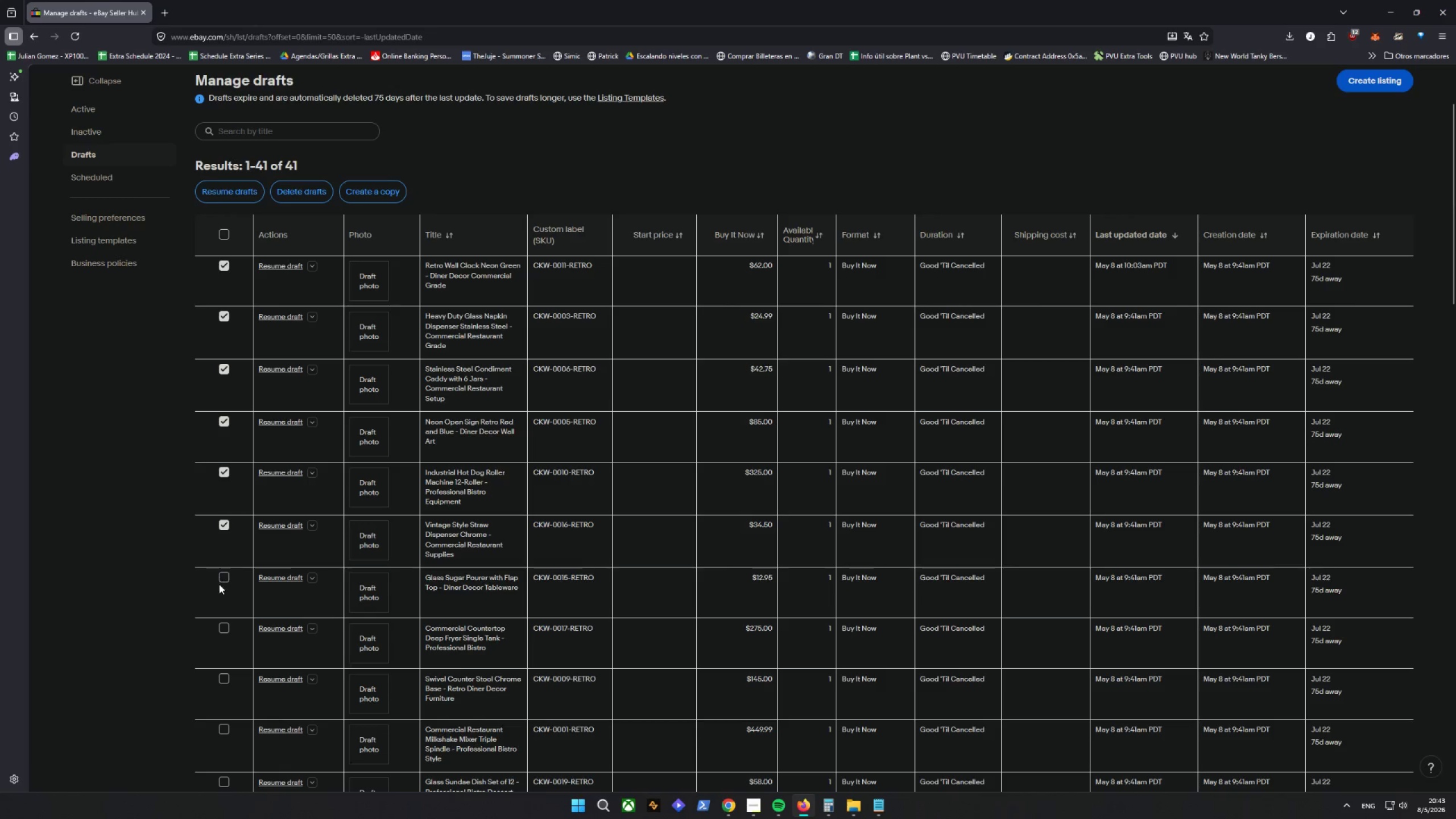 
left_click([225, 574])
 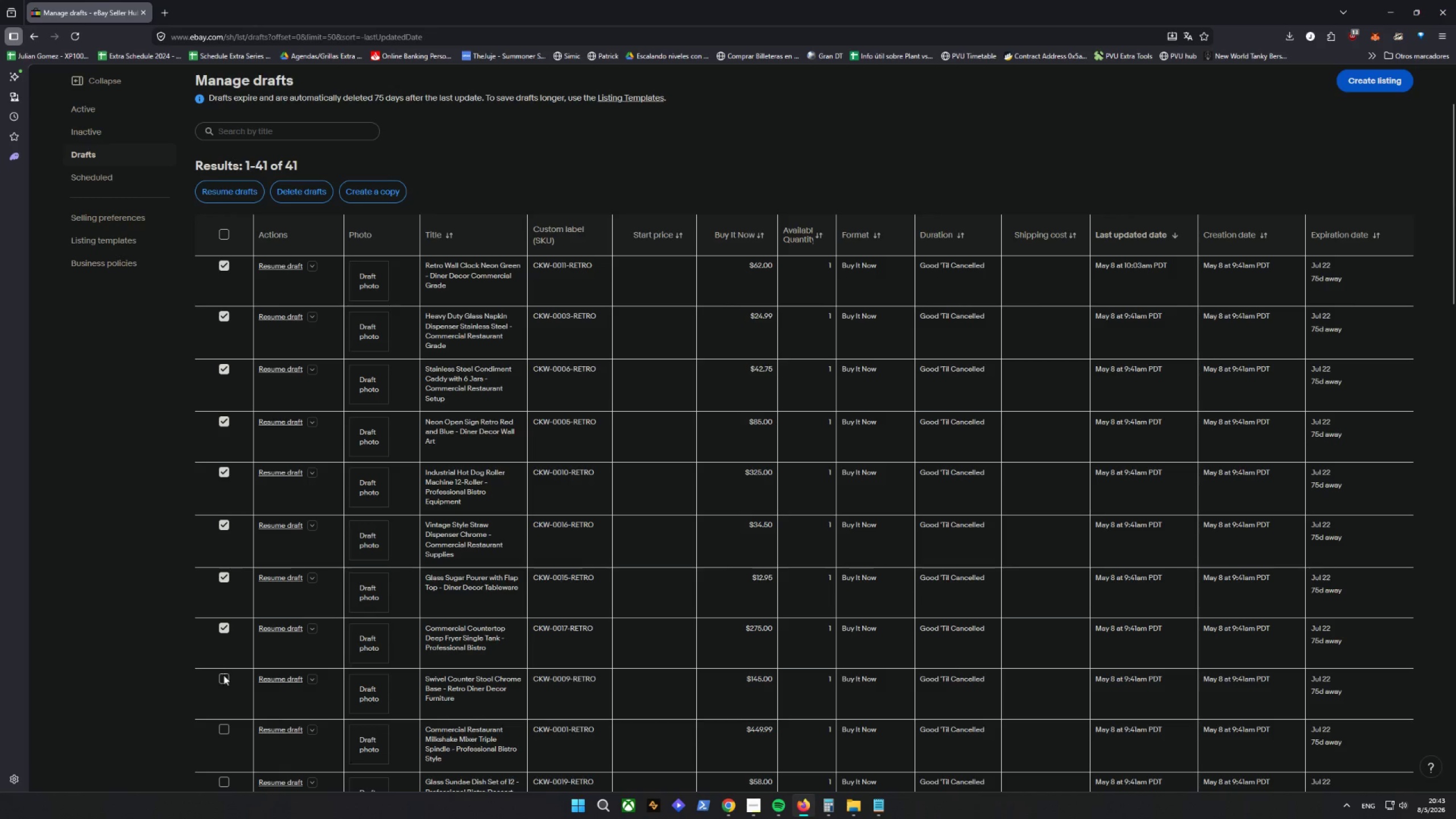 
left_click([222, 681])
 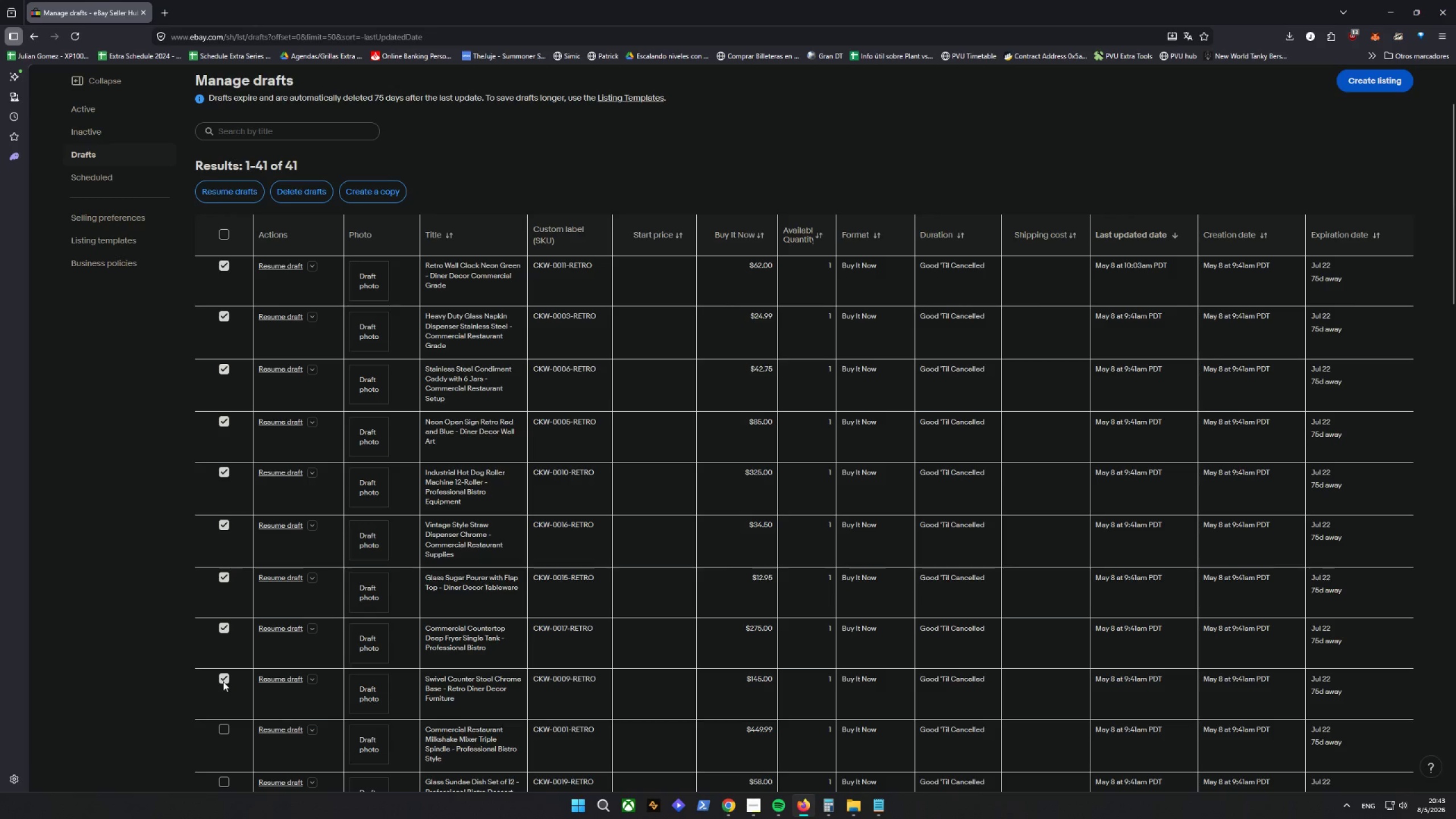 
key(VolumeDown)
 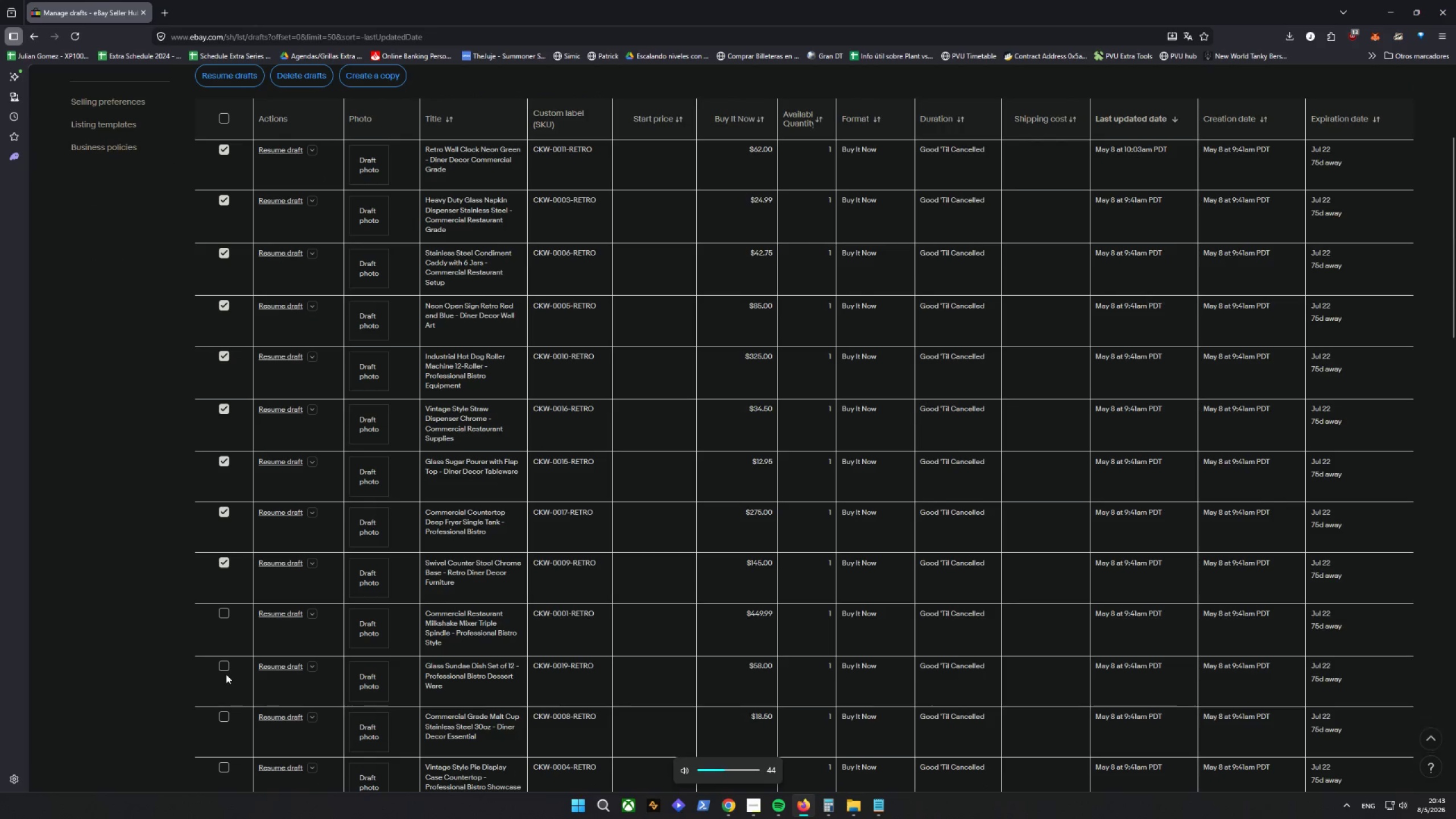 
key(VolumeDown)